 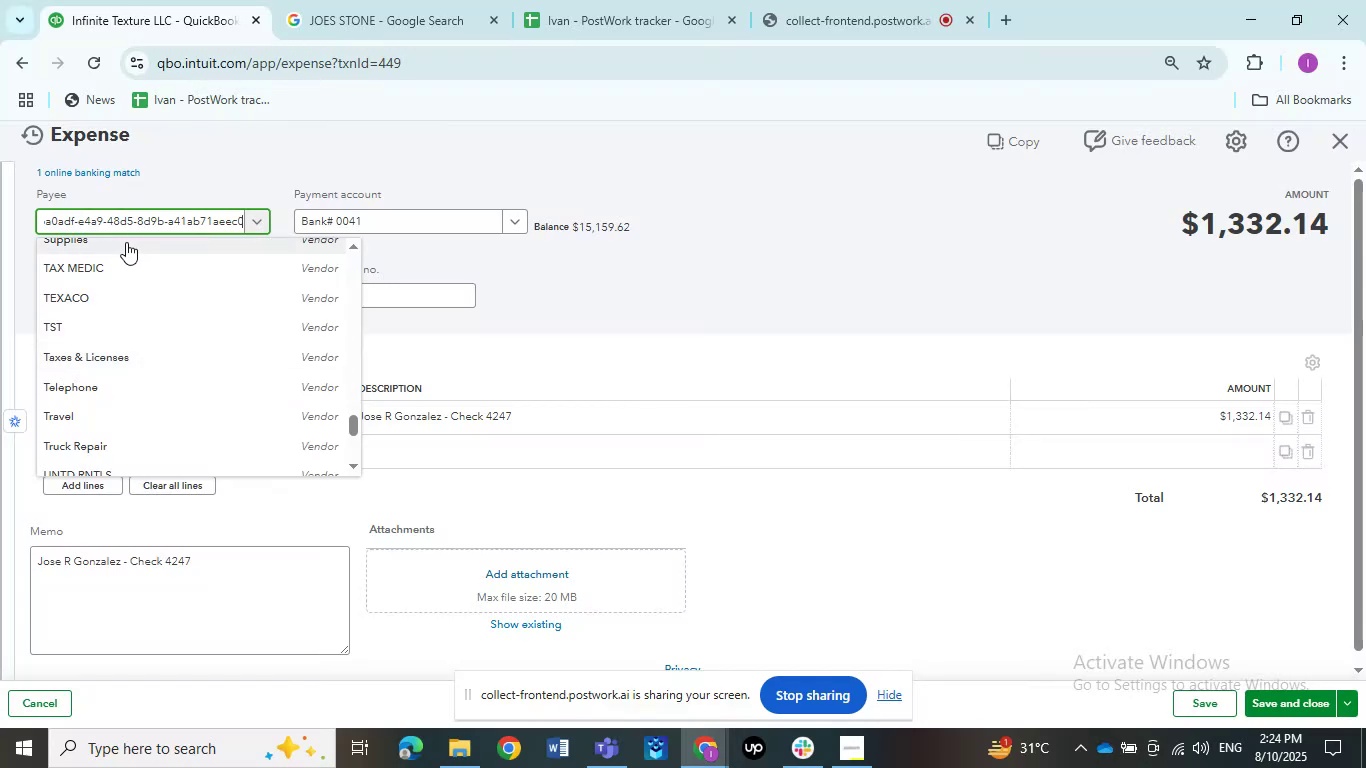 
key(Control+Z)
 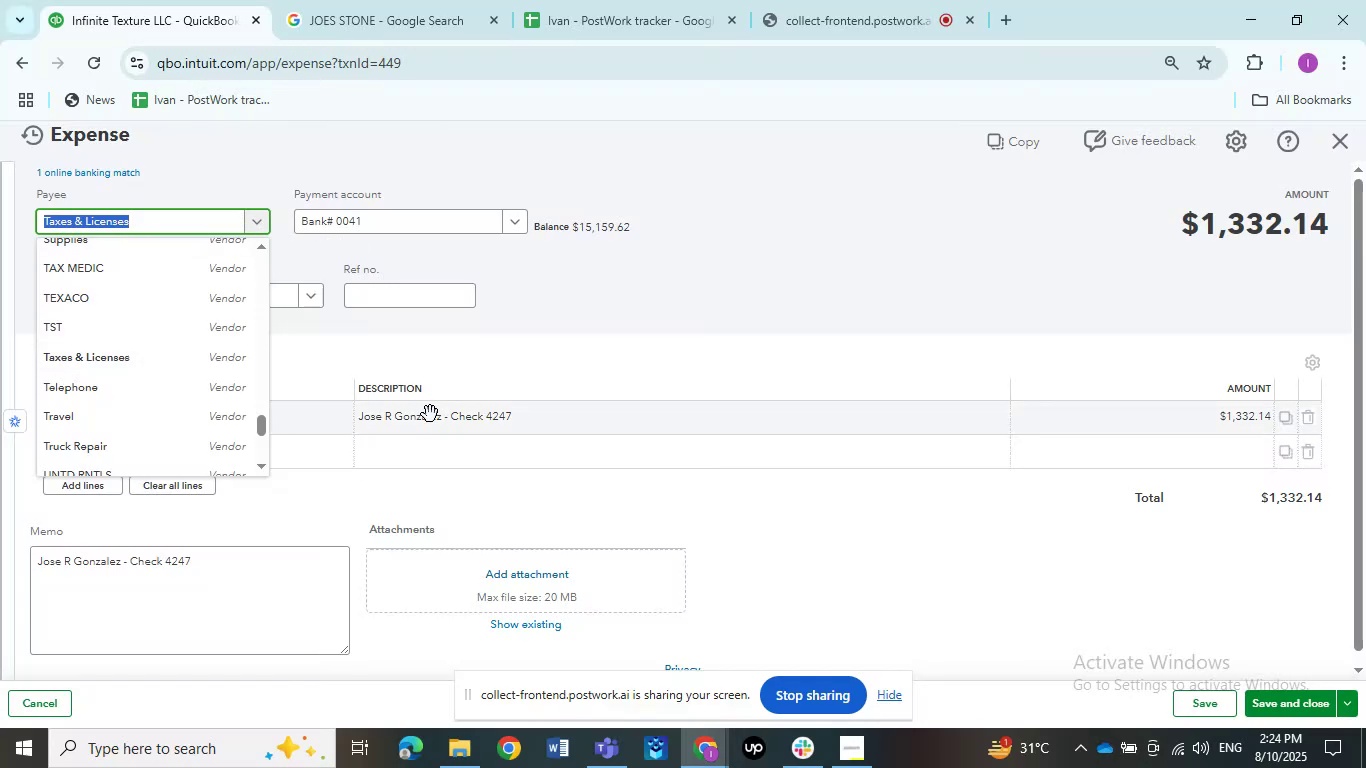 
left_click([430, 417])
 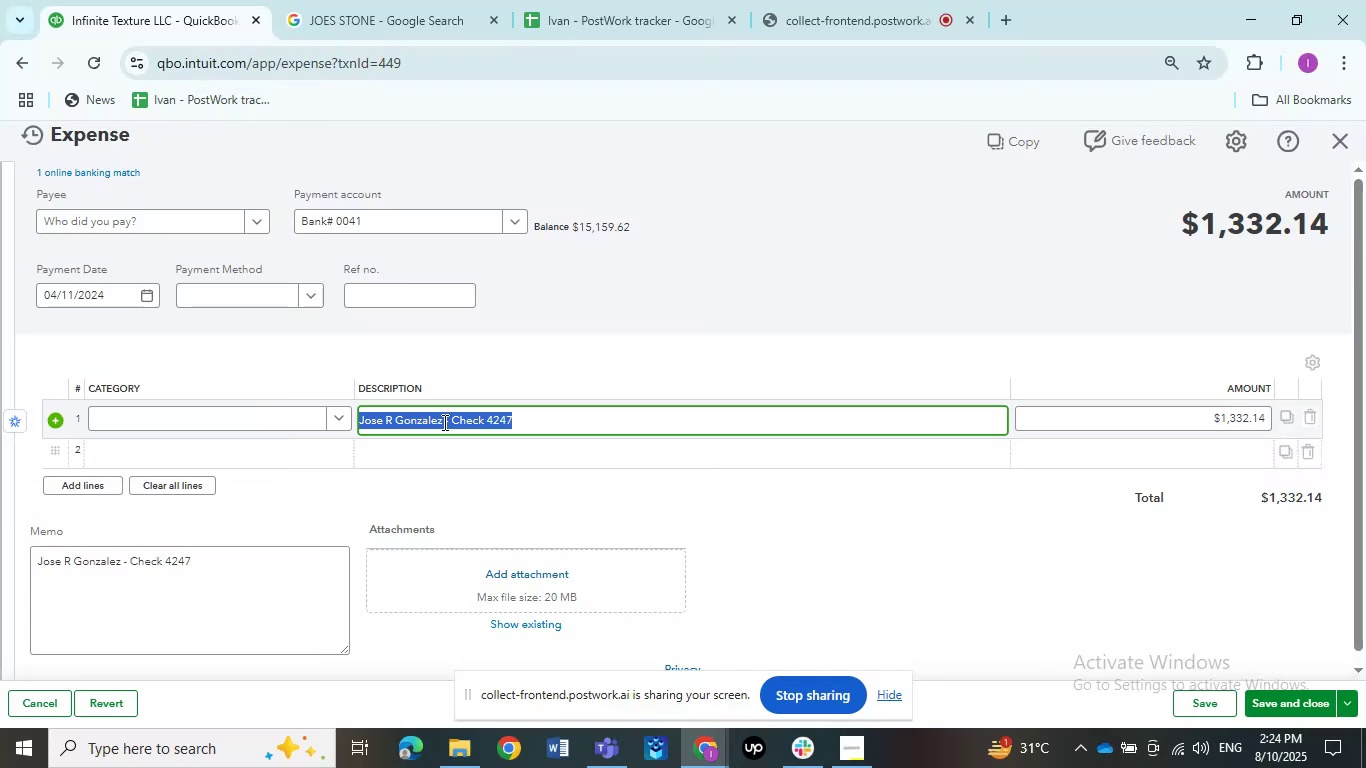 
left_click([443, 422])
 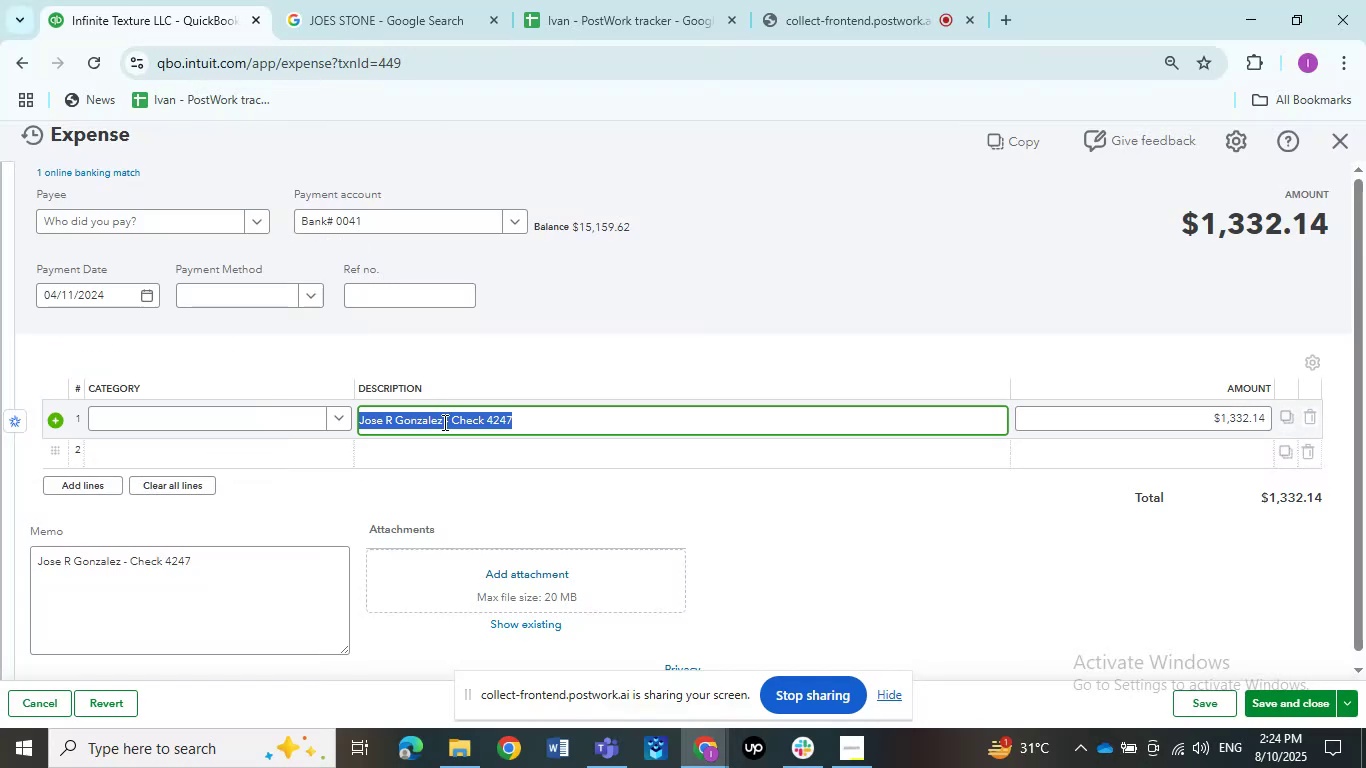 
left_click([441, 423])
 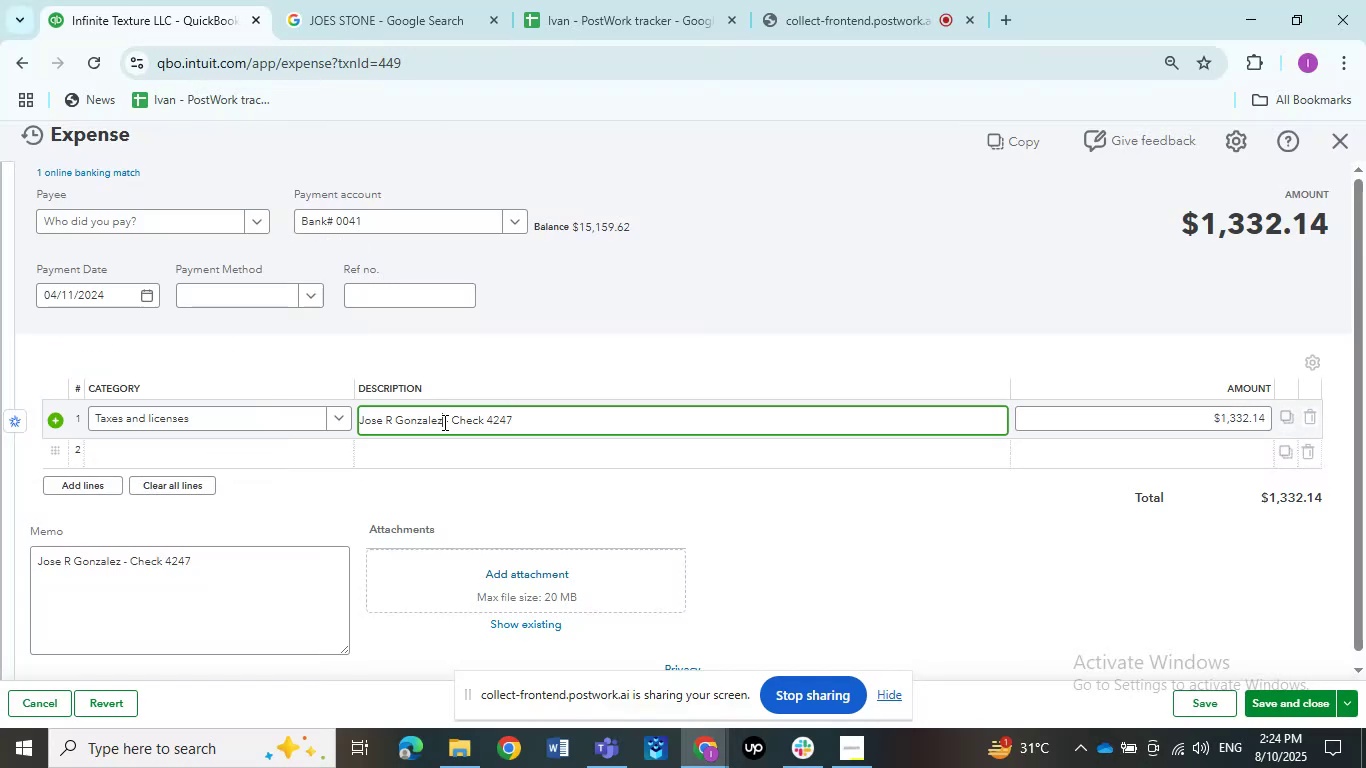 
left_click_drag(start_coordinate=[443, 422], to_coordinate=[360, 423])
 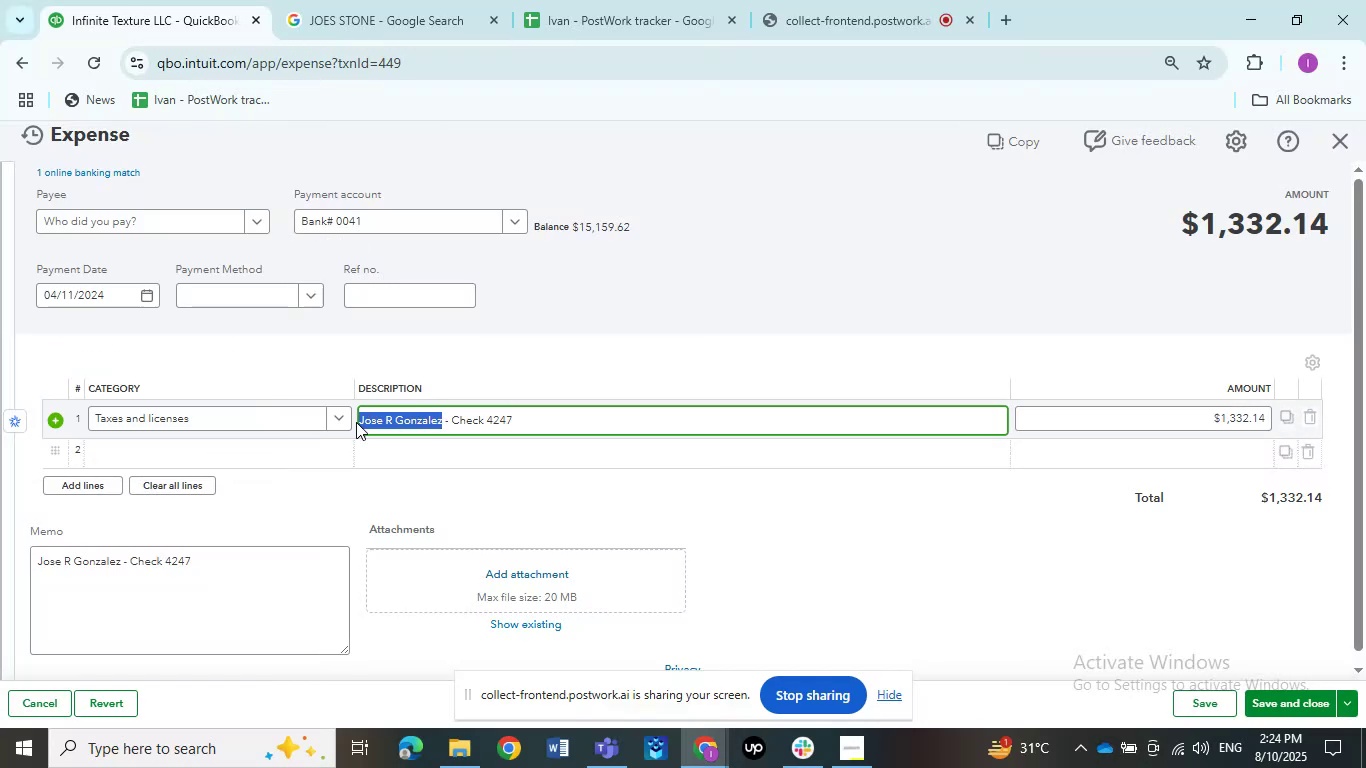 
key(Control+C)
 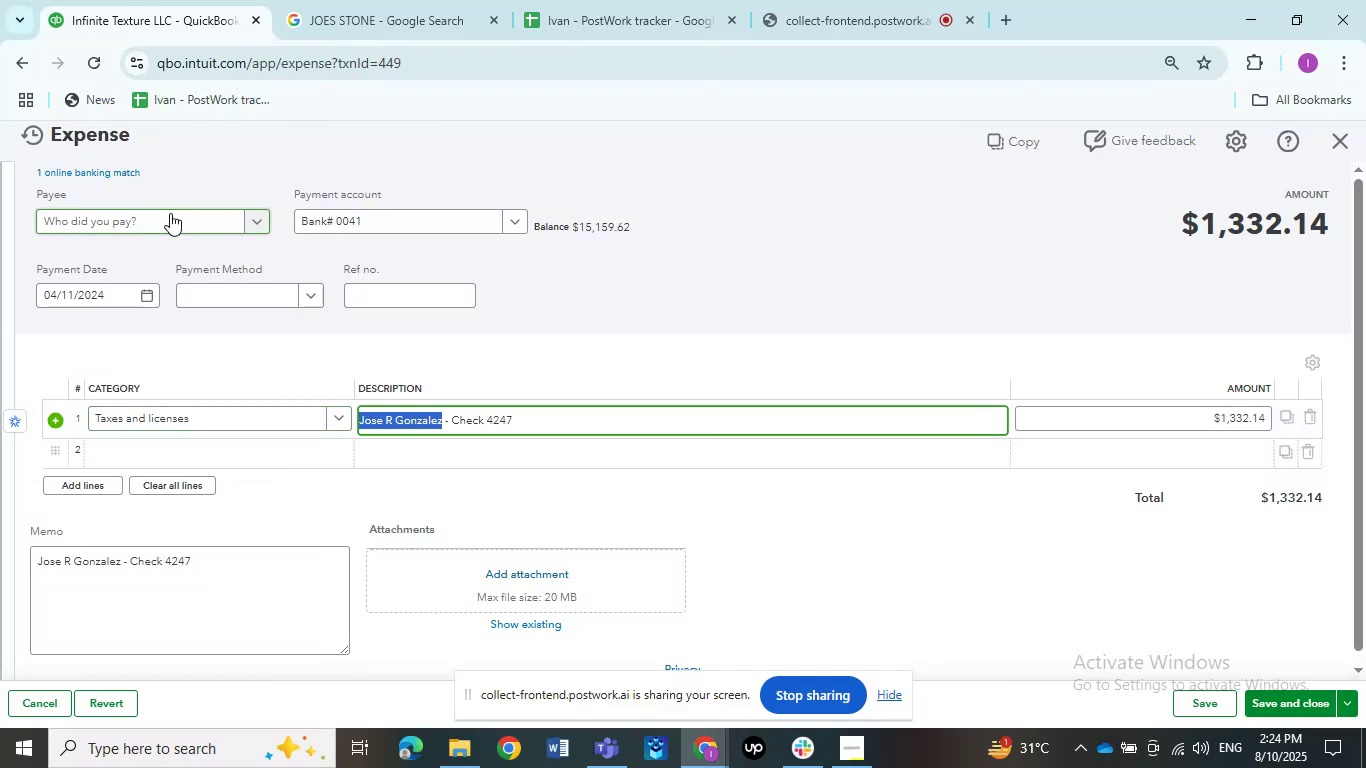 
left_click([170, 219])
 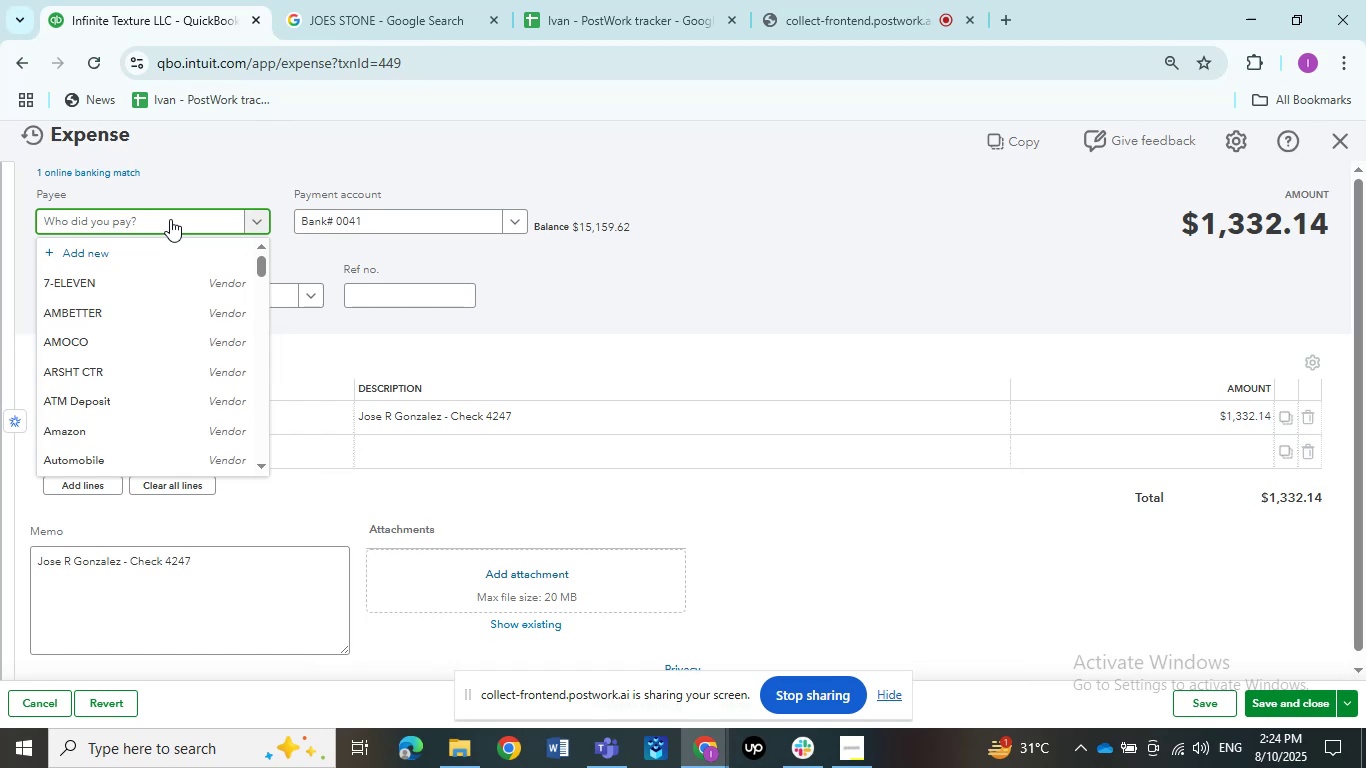 
key(Control+ControlLeft)
 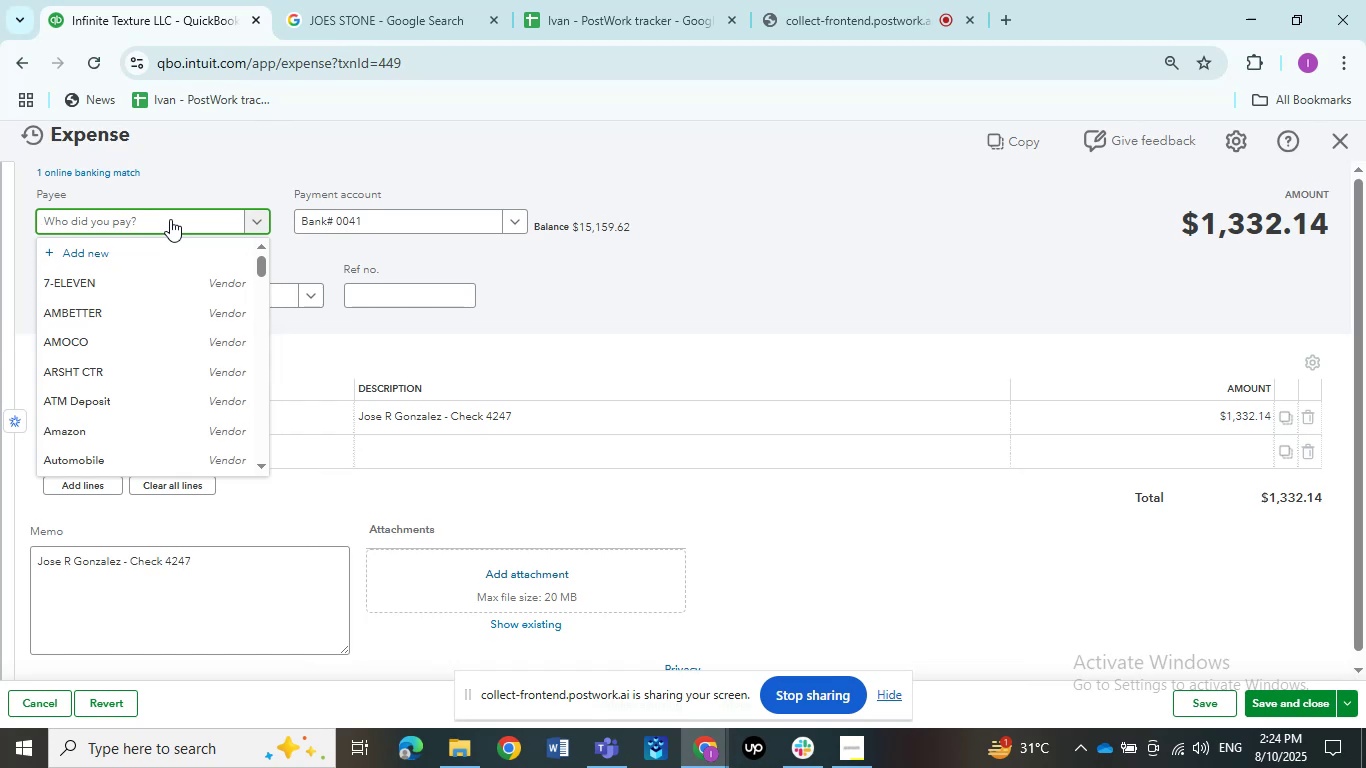 
key(Control+V)
 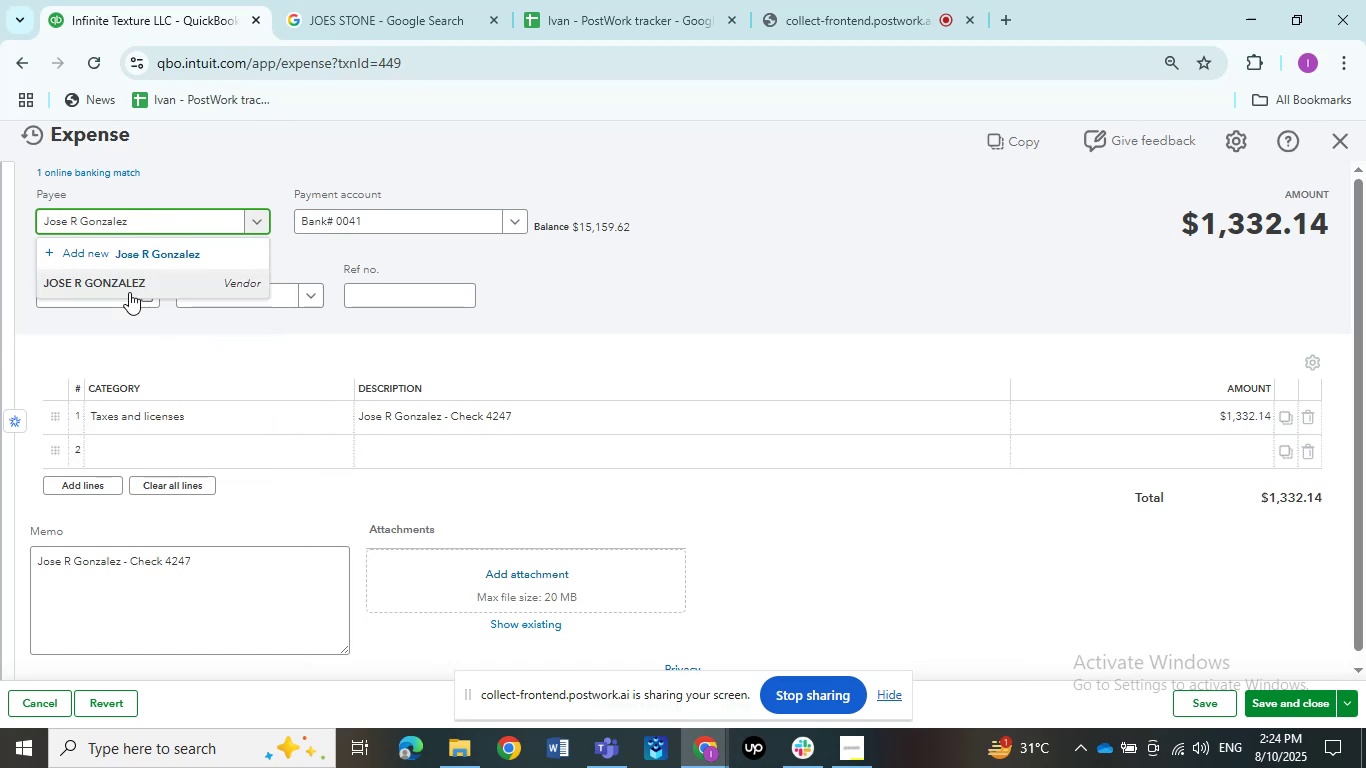 
left_click([126, 286])
 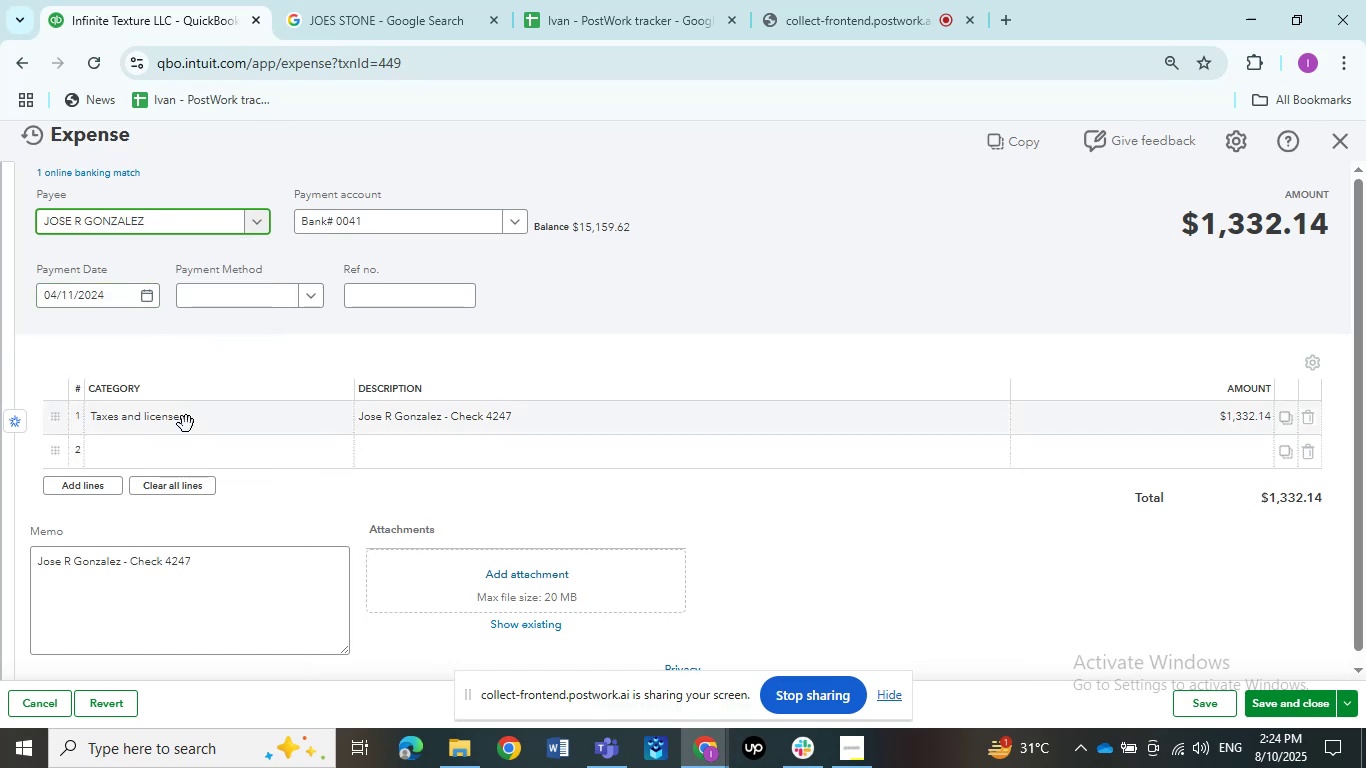 
left_click([186, 424])
 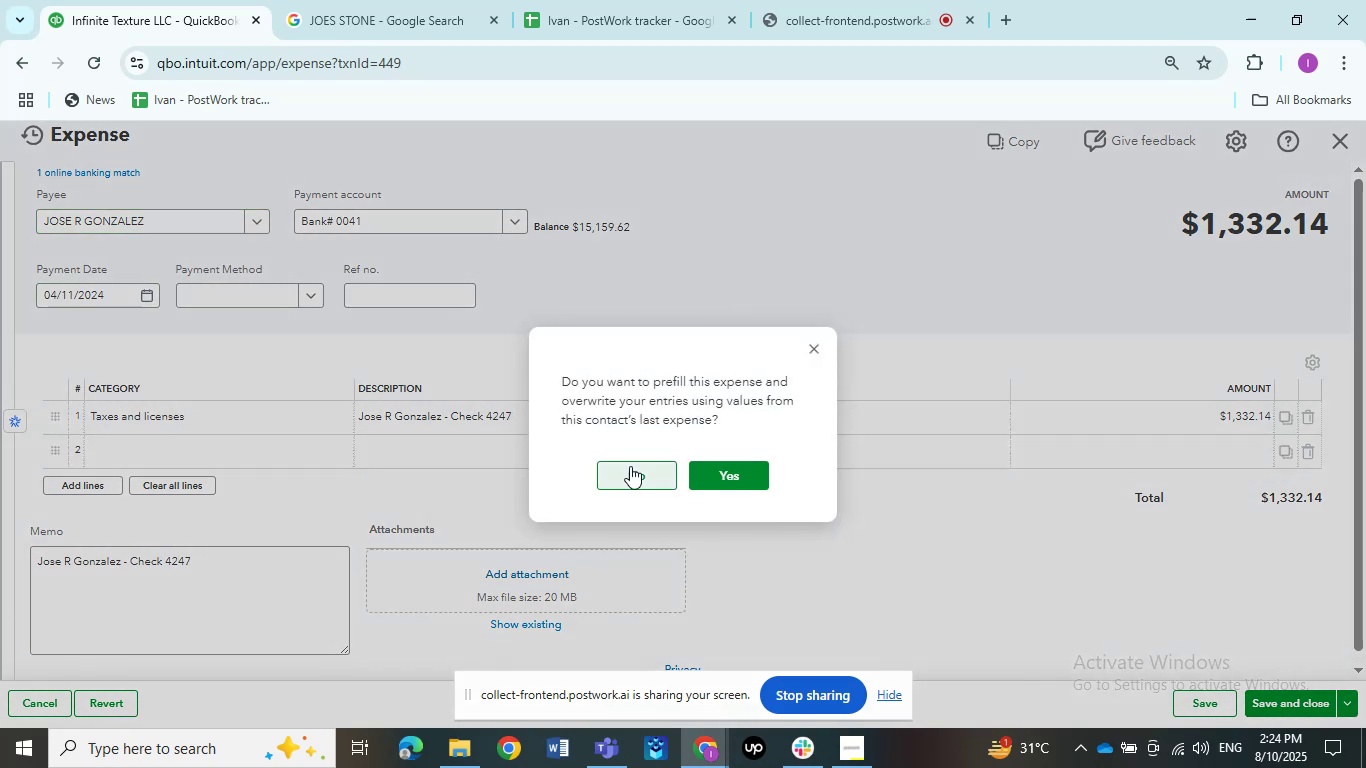 
wait(7.93)
 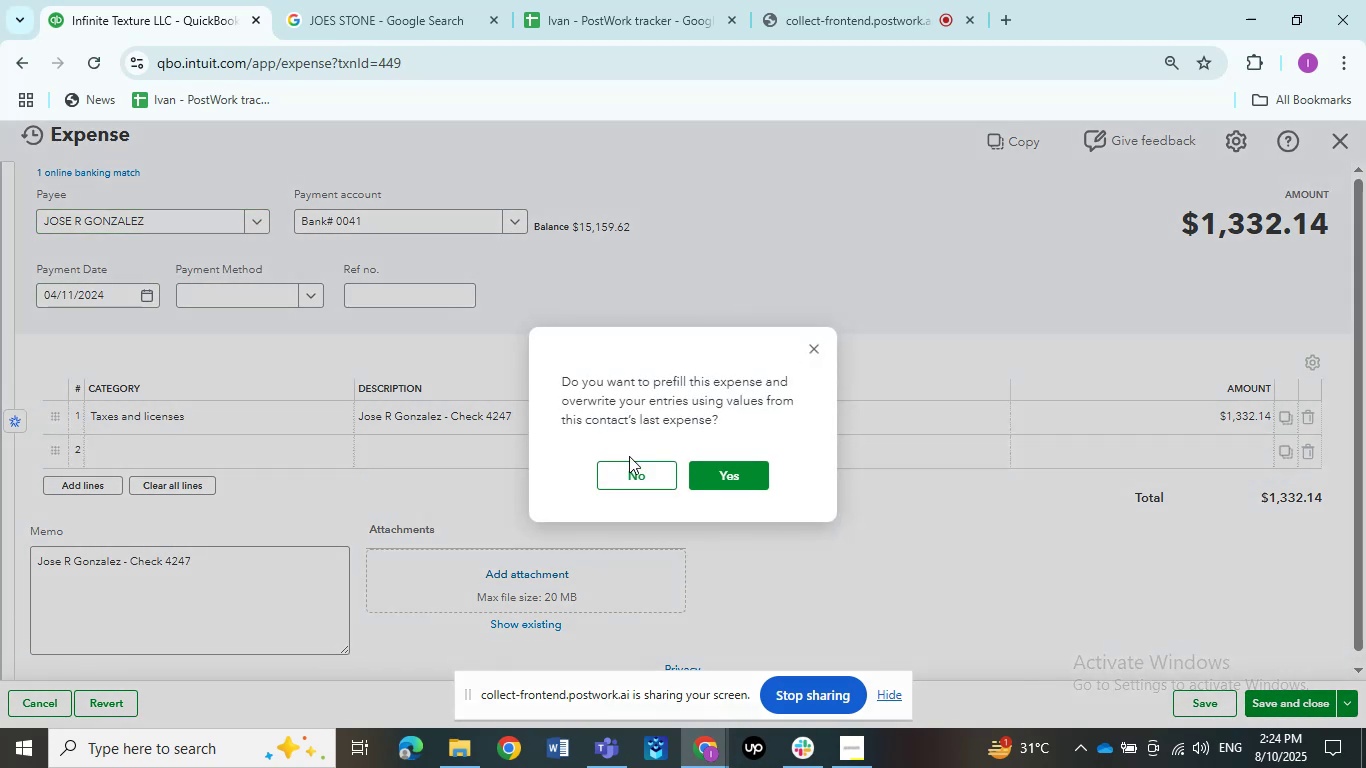 
left_click([630, 480])
 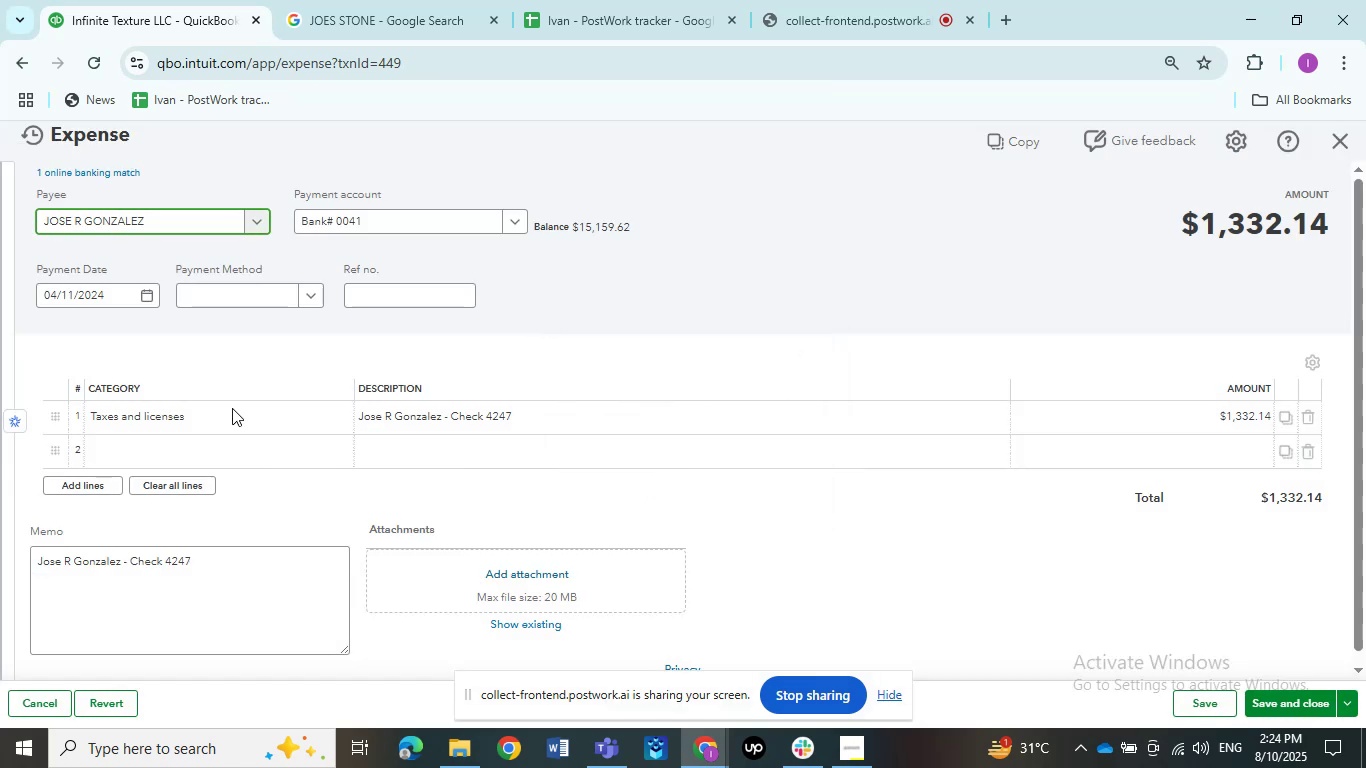 
left_click([232, 408])
 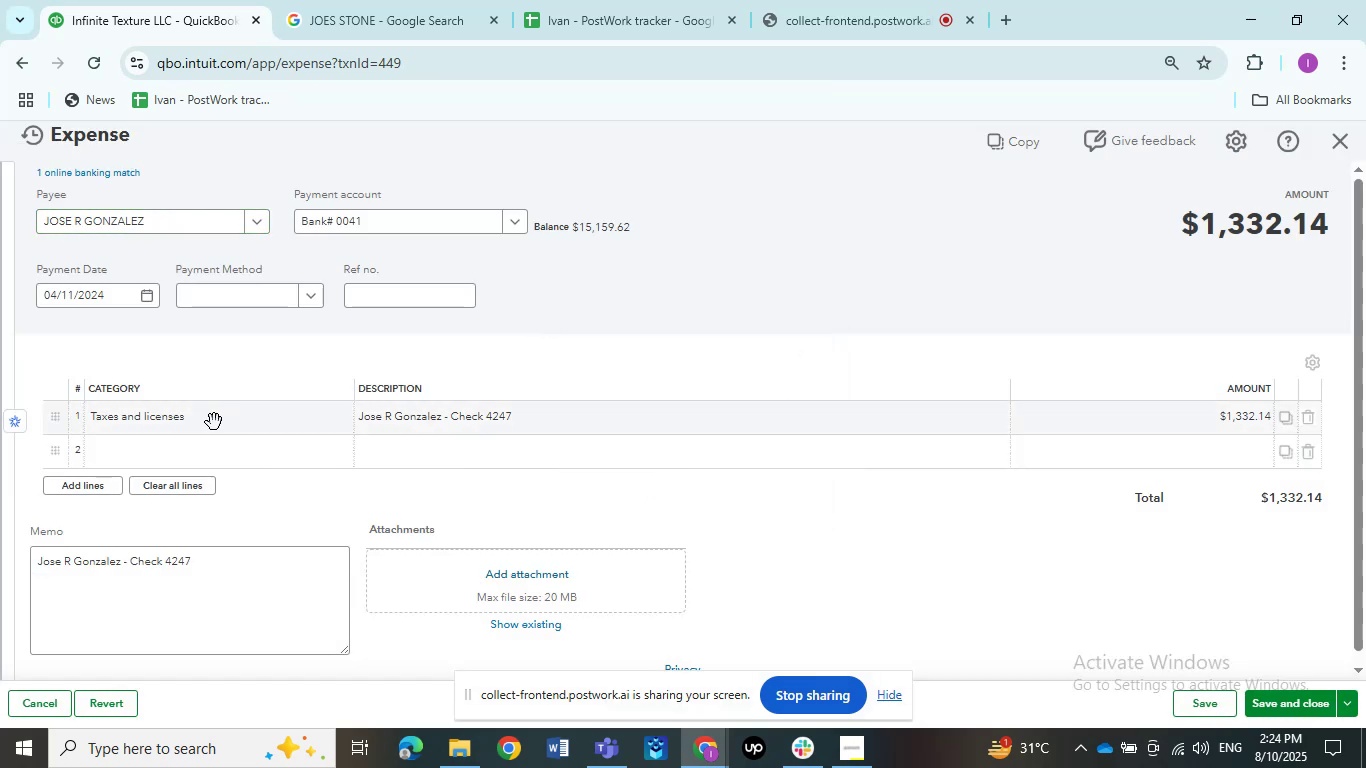 
left_click([214, 422])
 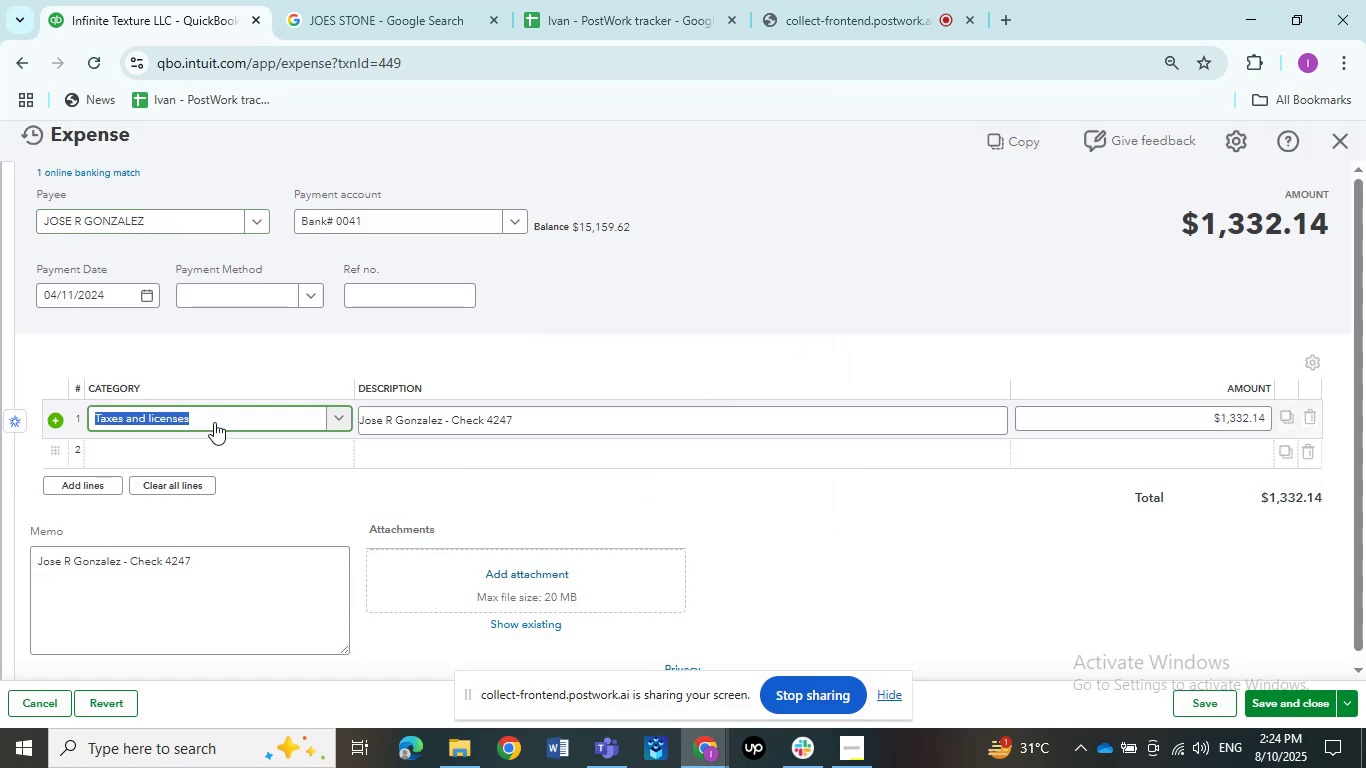 
type(Ask m)
 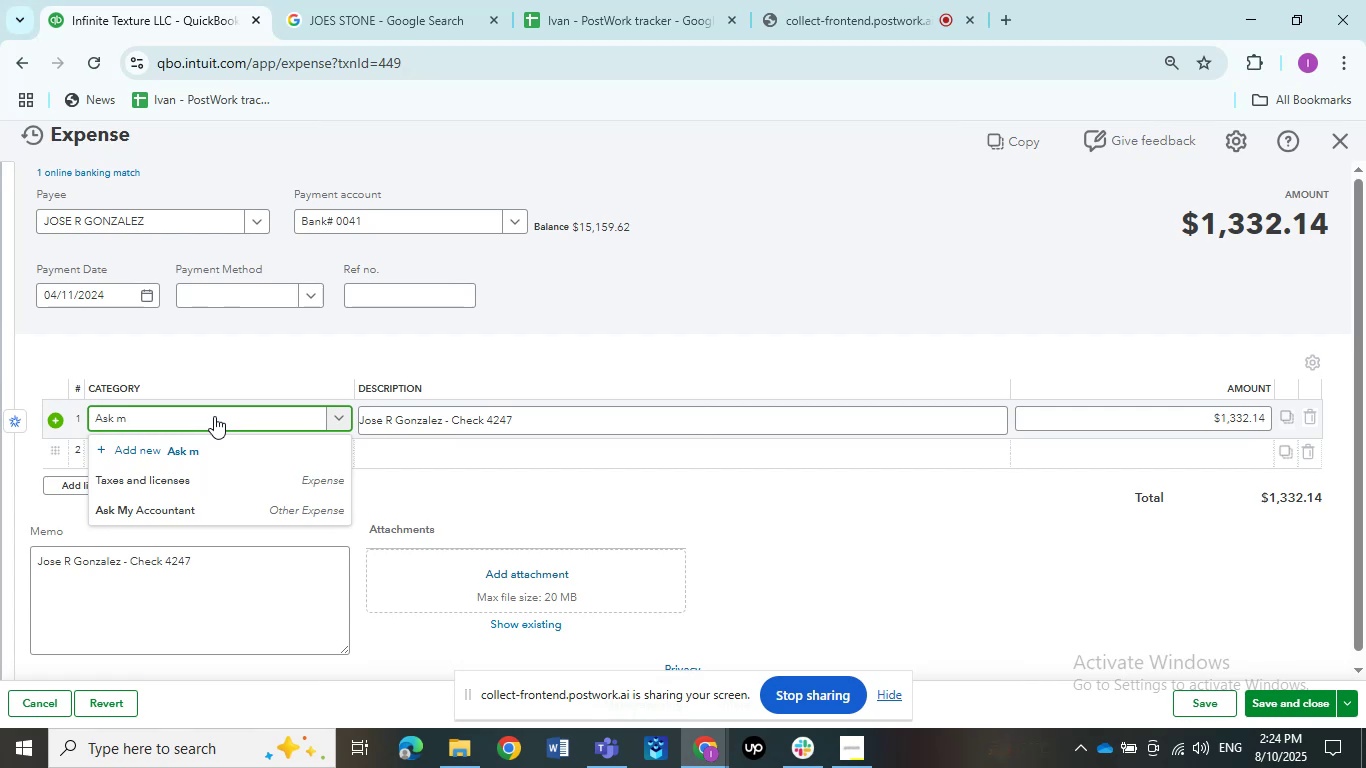 
wait(6.91)
 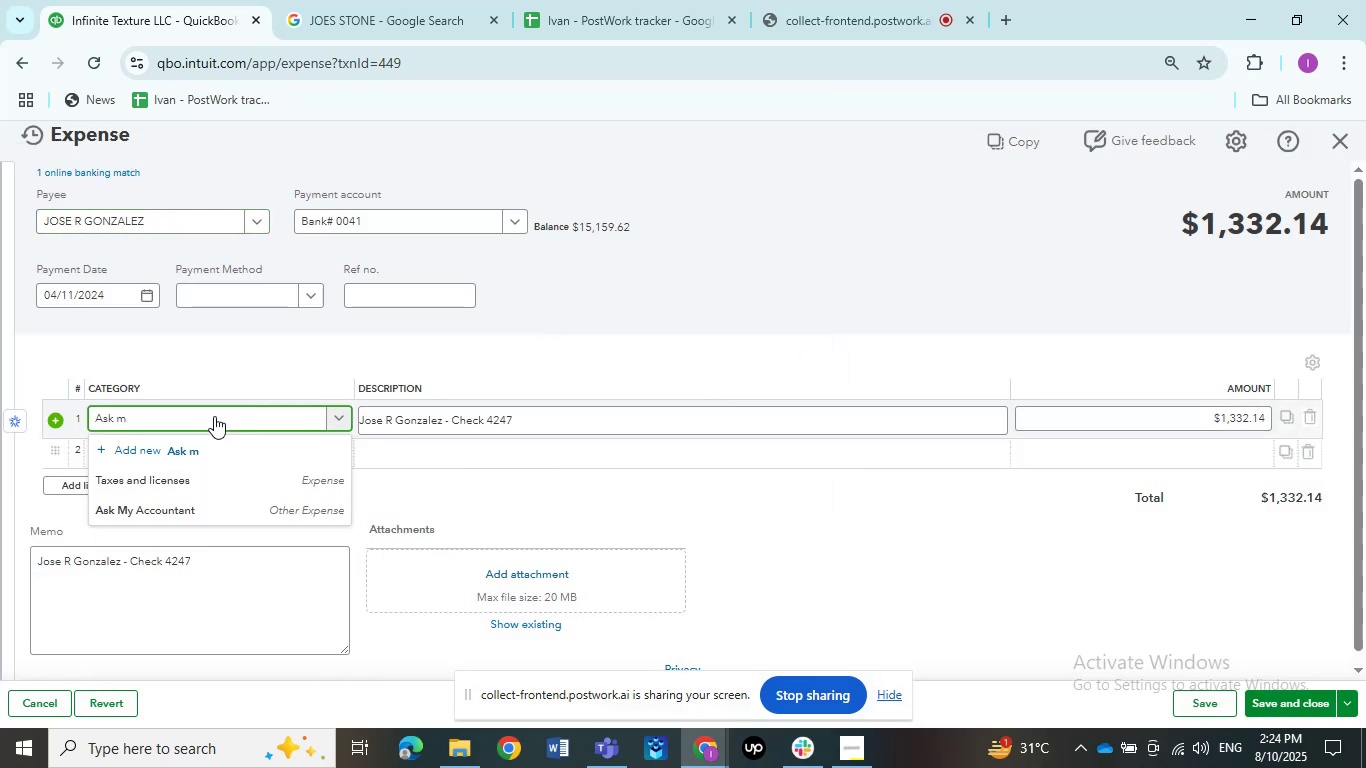 
left_click([210, 504])
 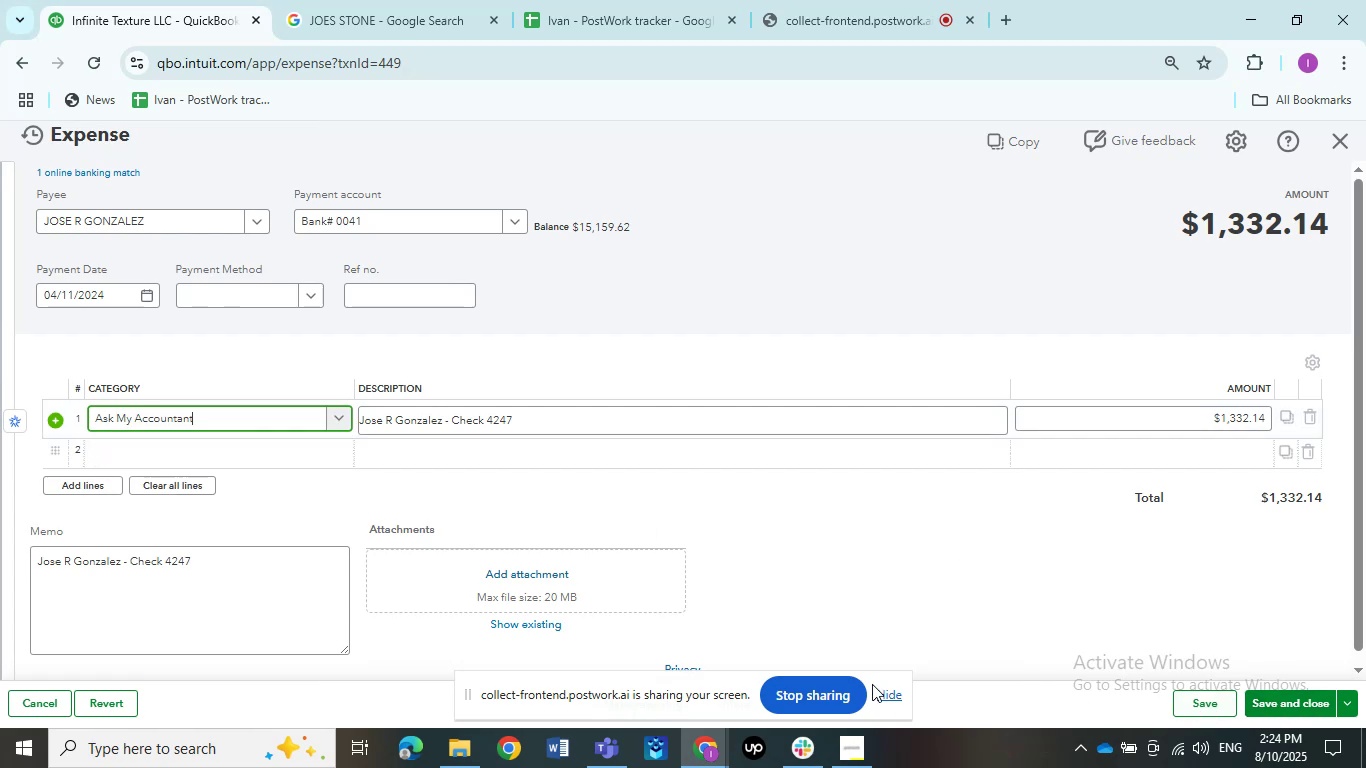 
left_click([891, 693])
 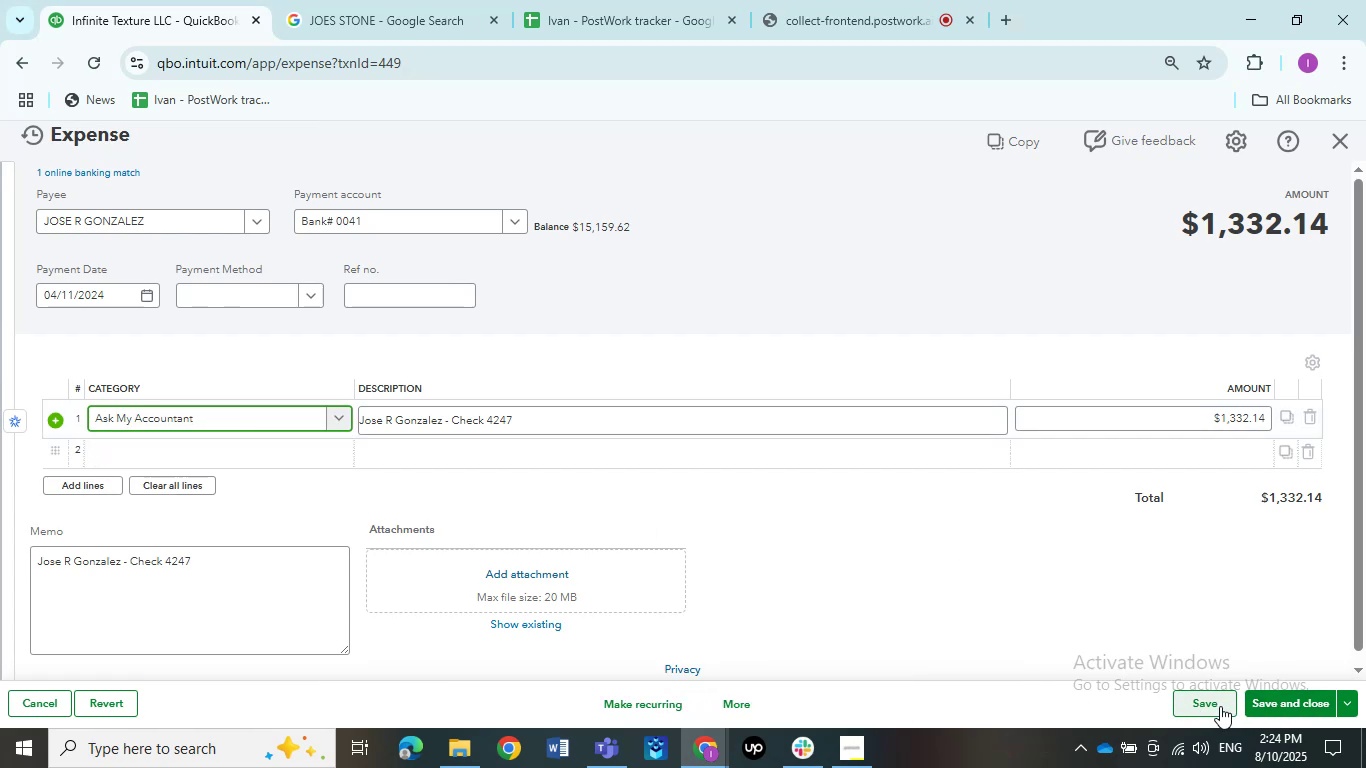 
left_click([1220, 706])
 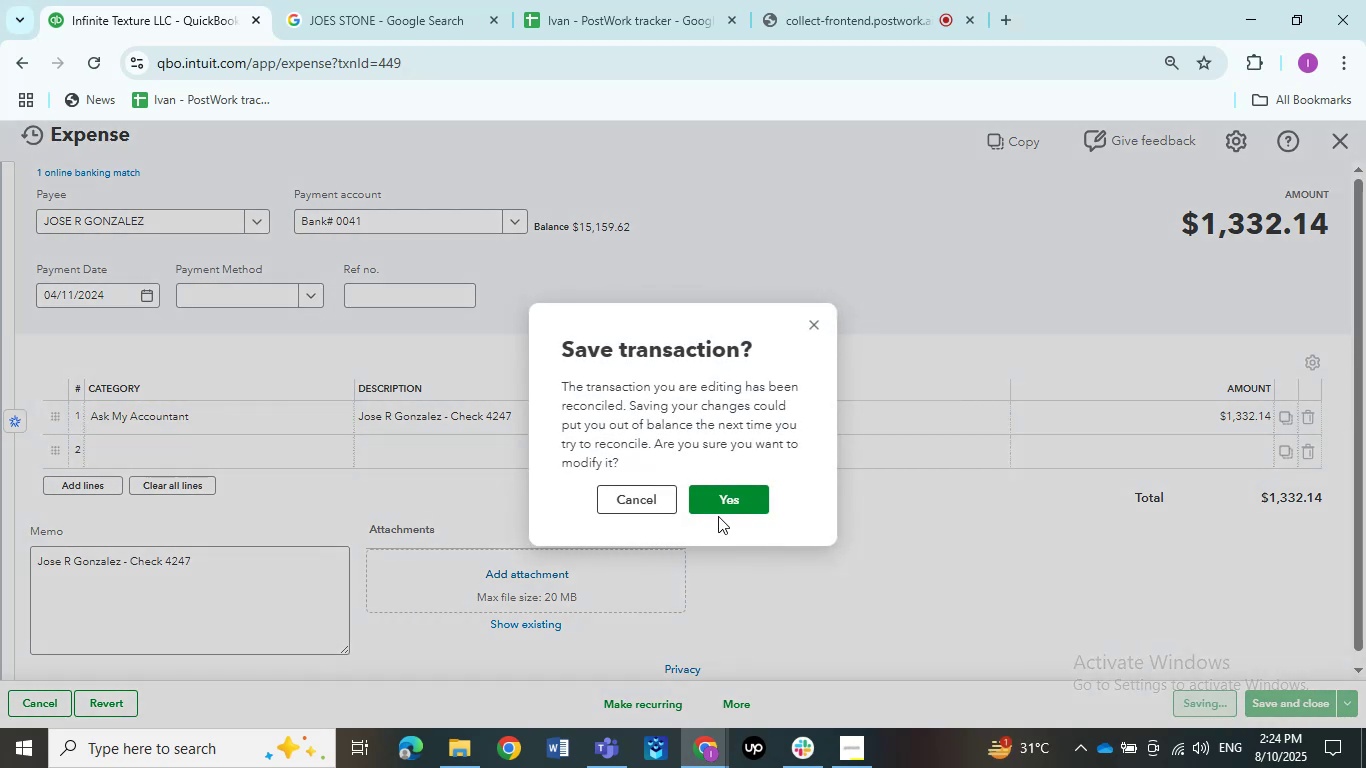 
left_click([720, 503])
 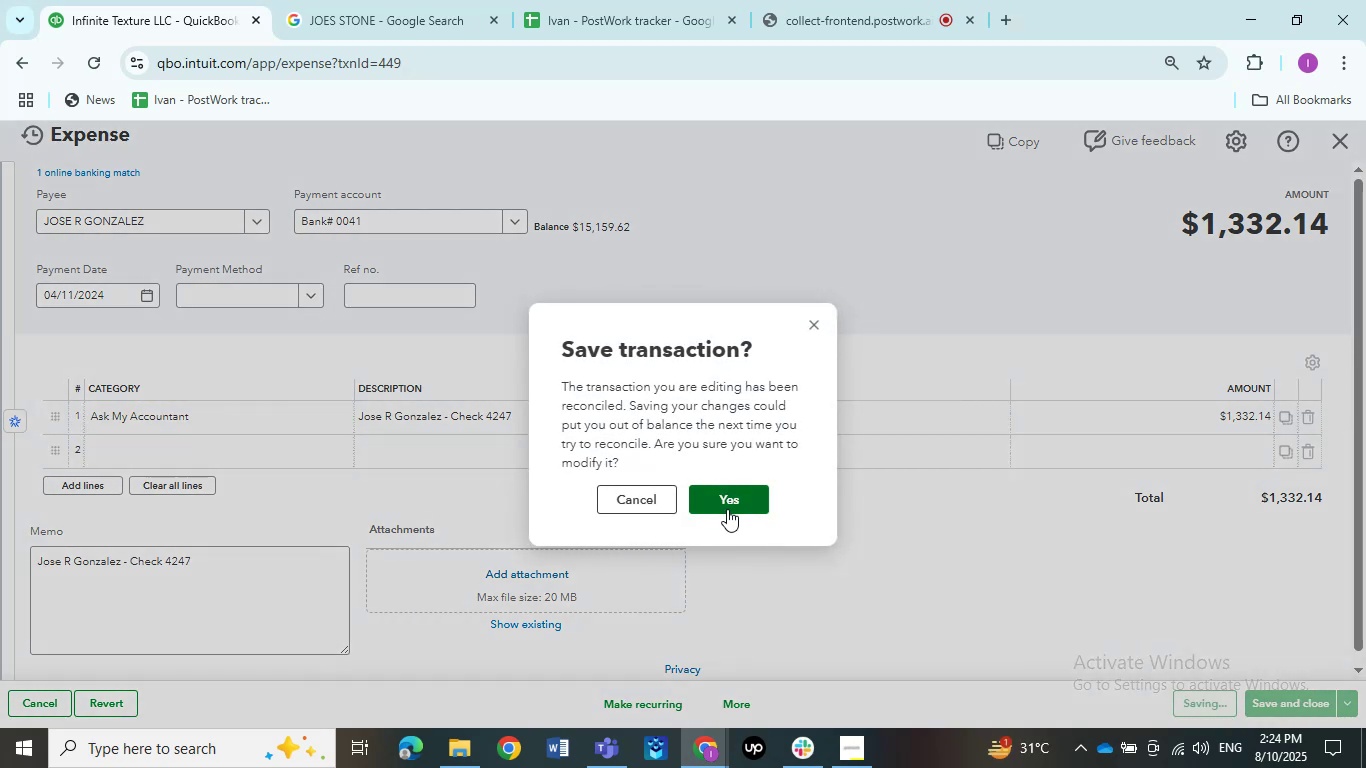 
left_click([725, 496])
 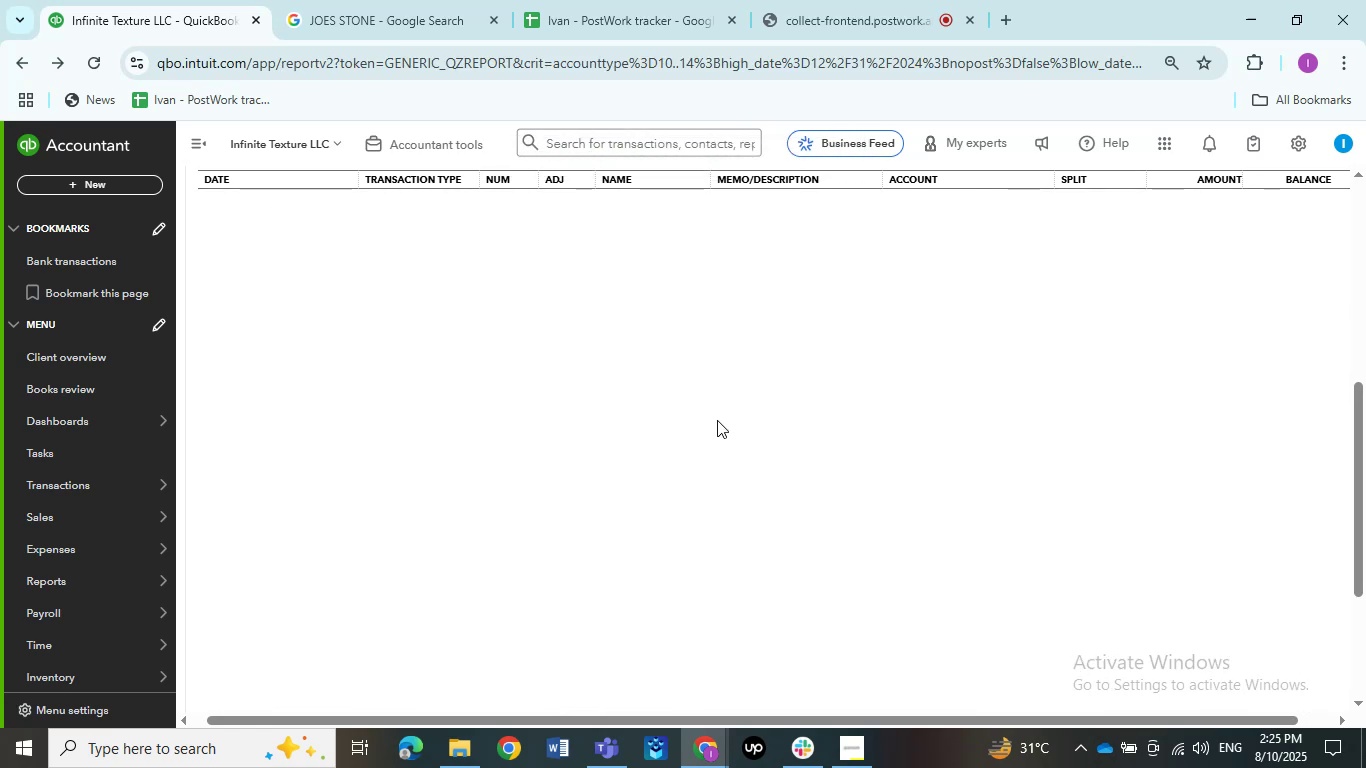 
wait(12.25)
 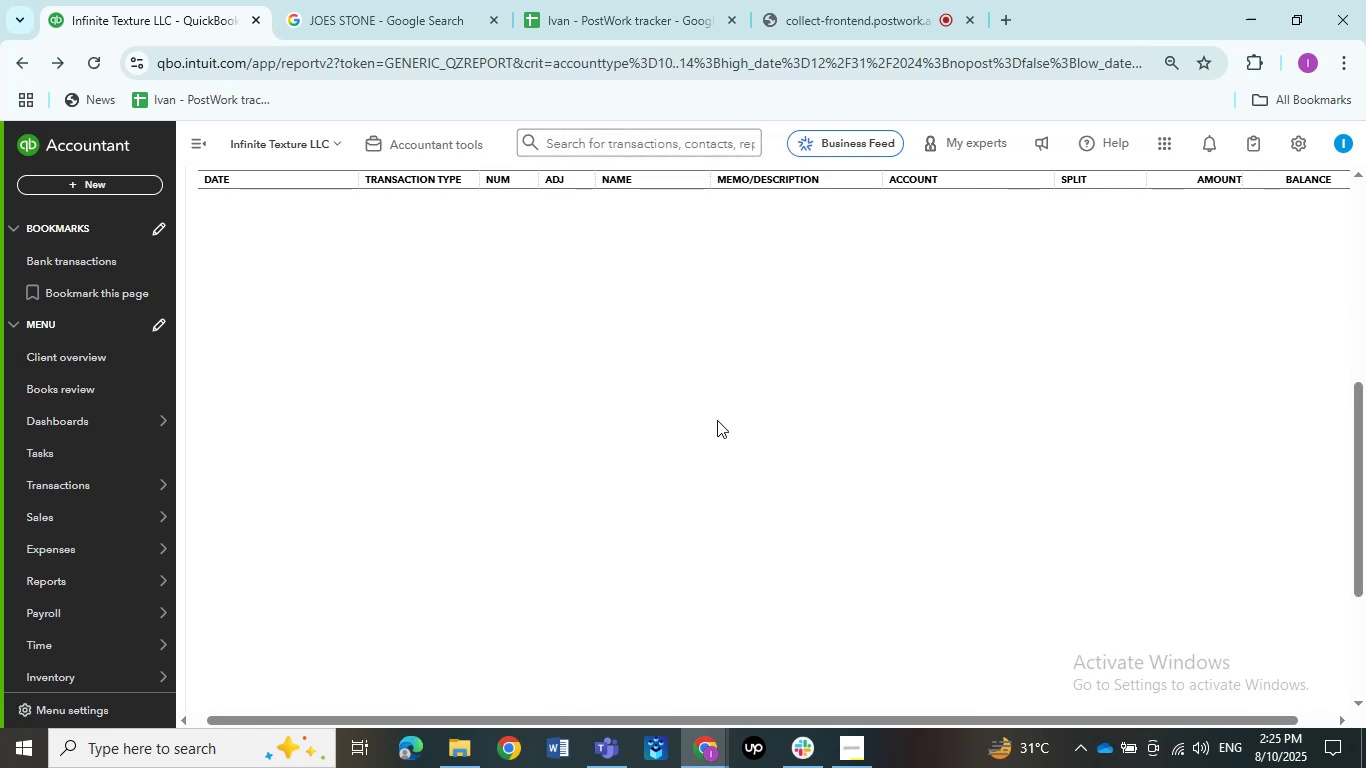 
left_click([764, 432])
 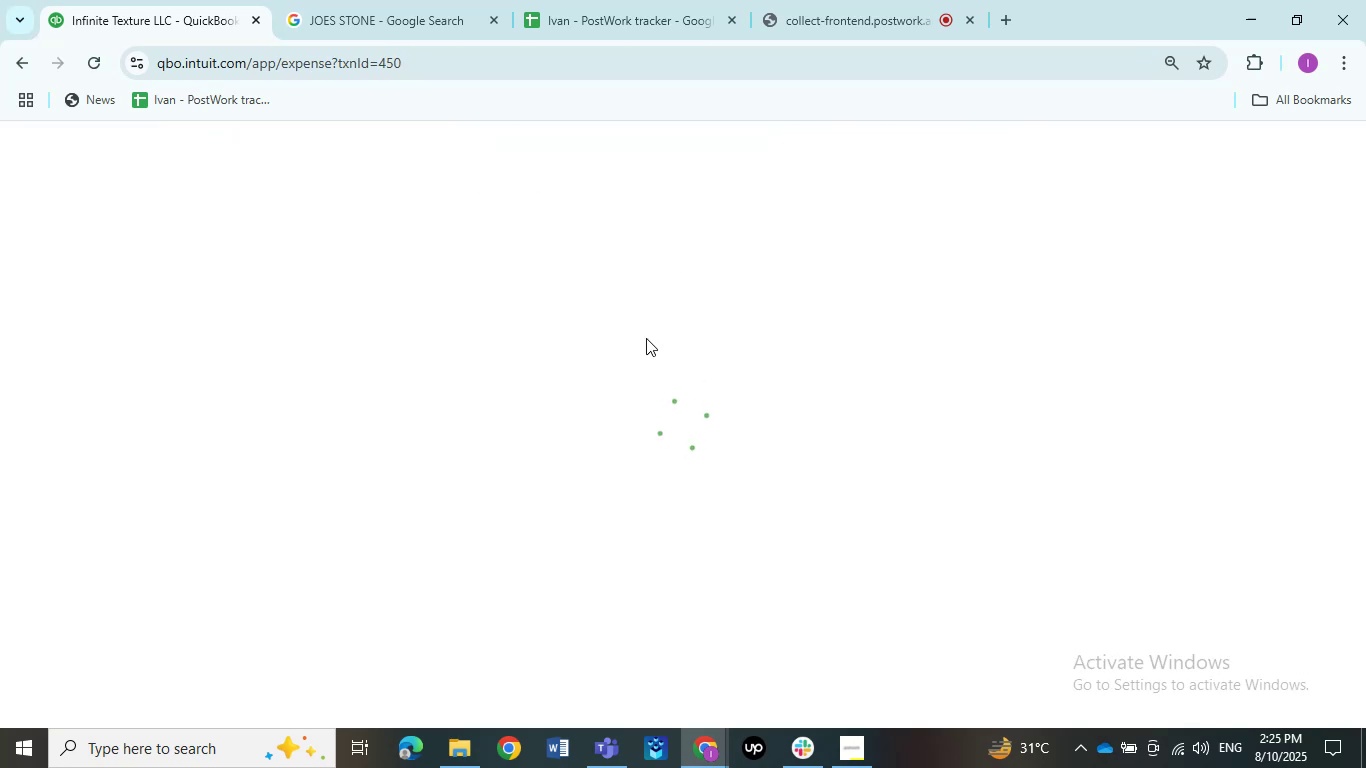 
mouse_move([263, 209])
 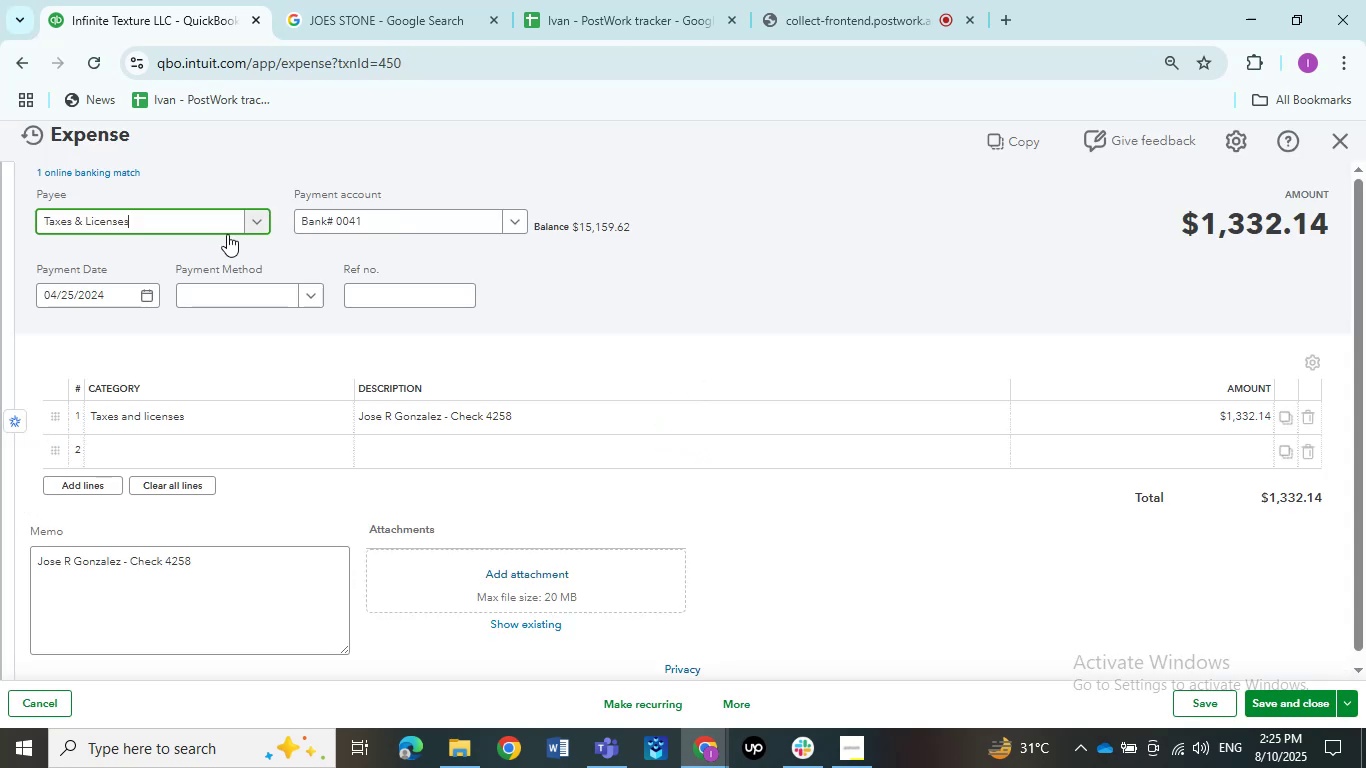 
left_click([227, 234])
 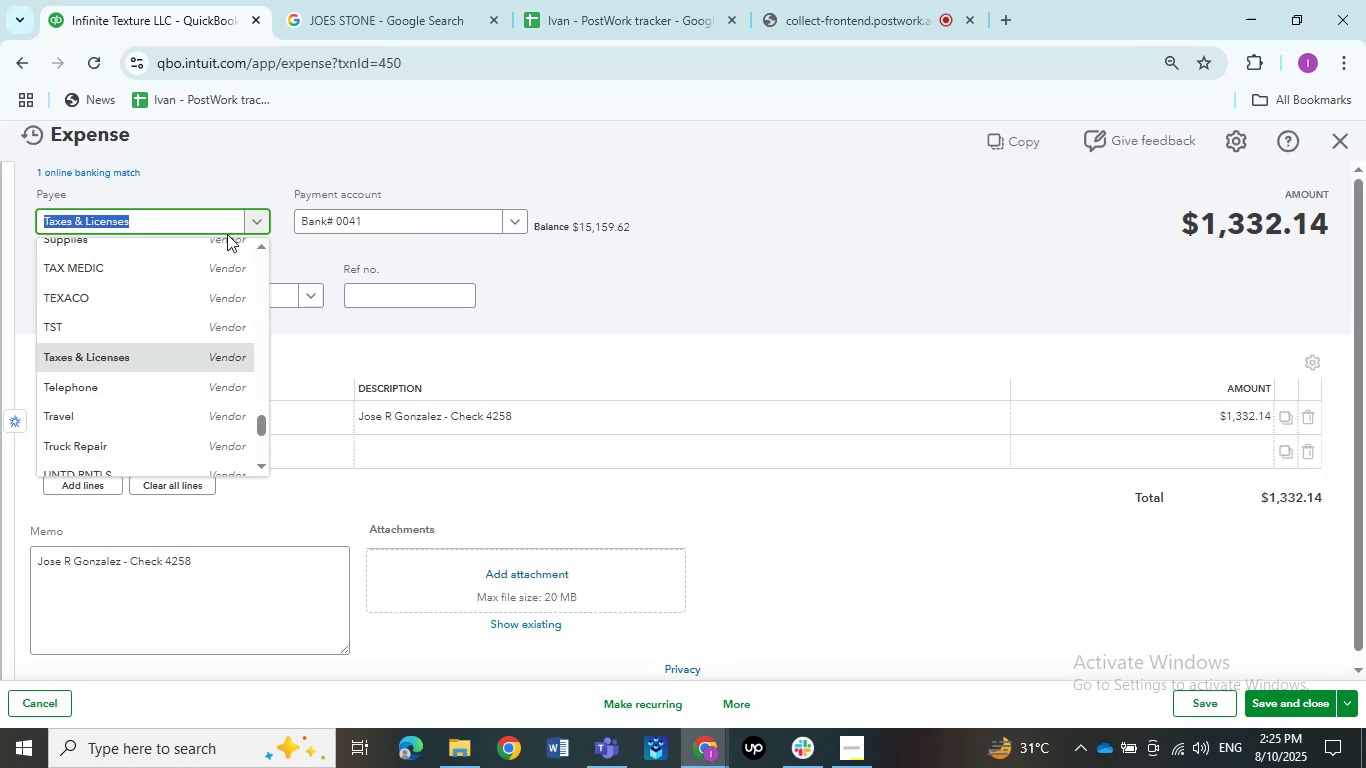 
key(Control+V)
 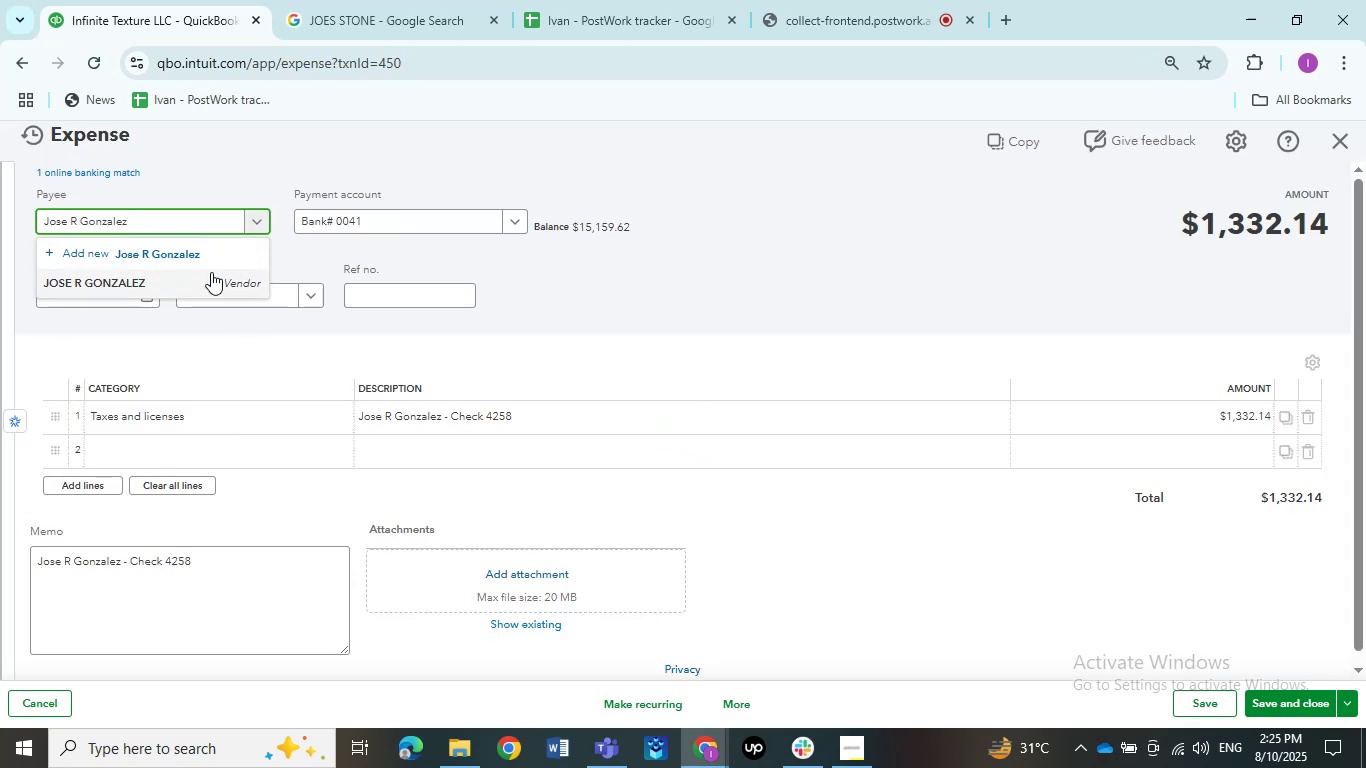 
left_click([211, 272])
 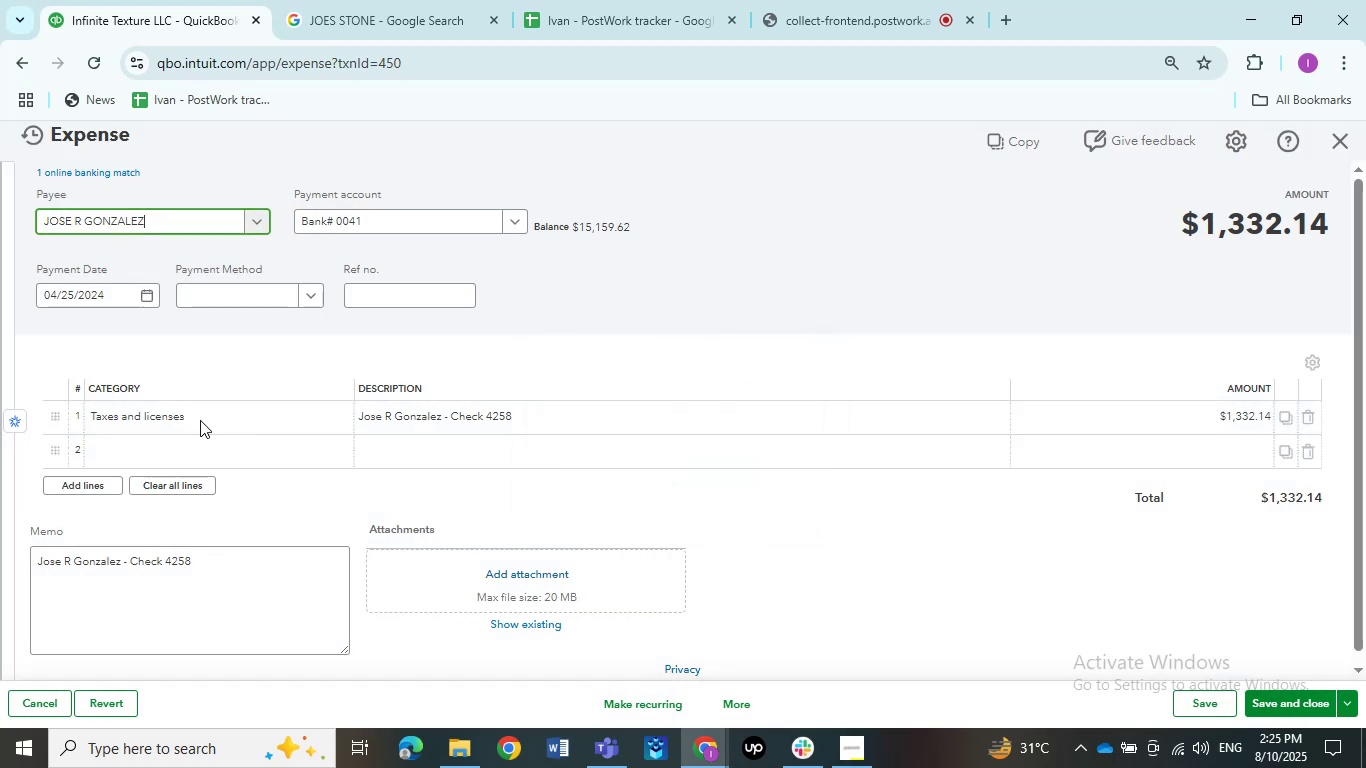 
left_click([193, 420])
 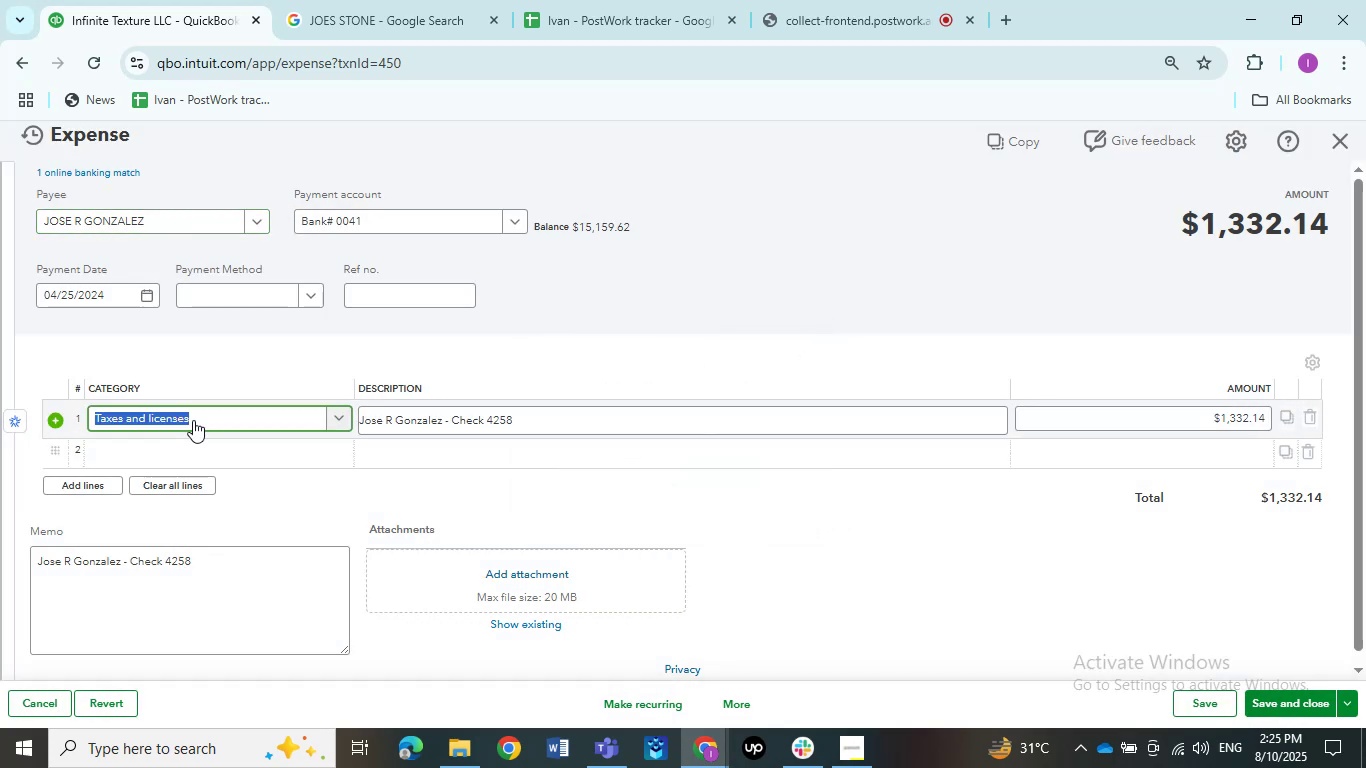 
type(As)
 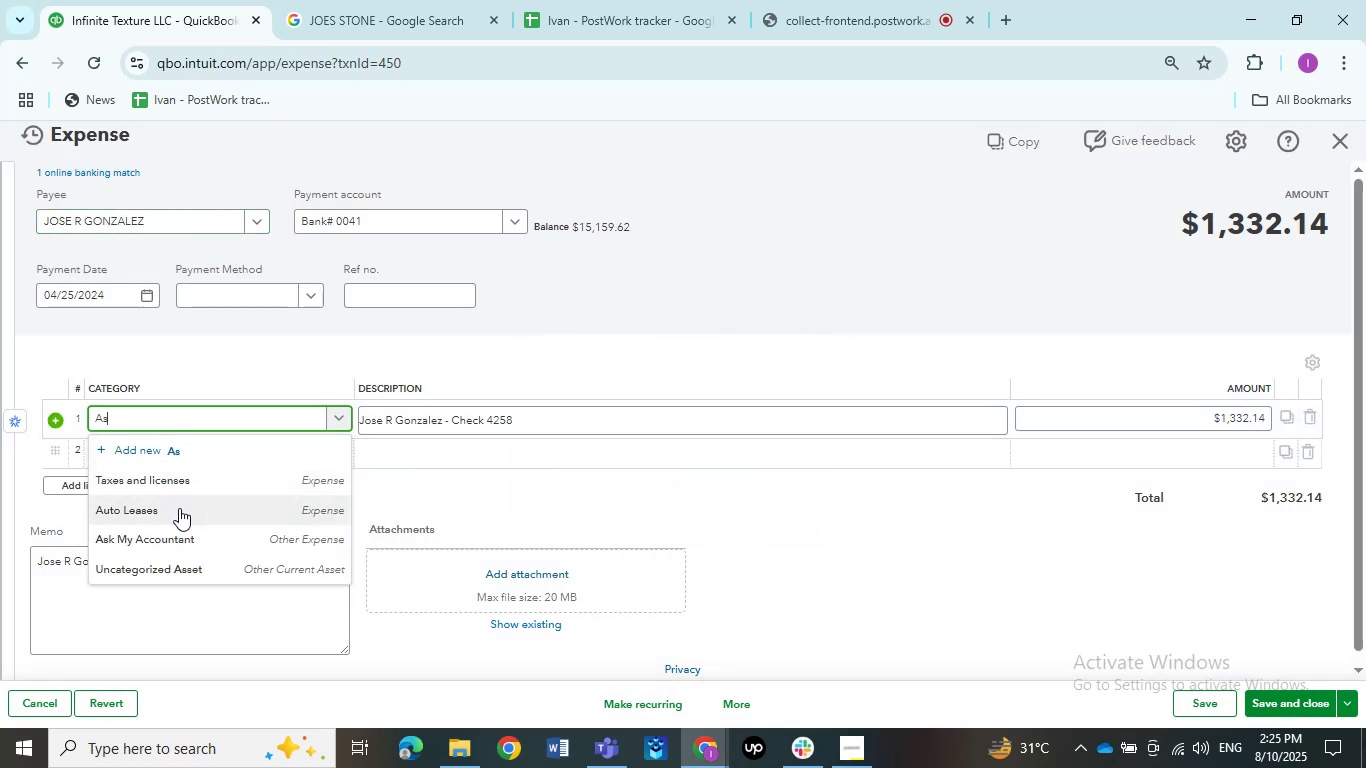 
left_click([179, 534])
 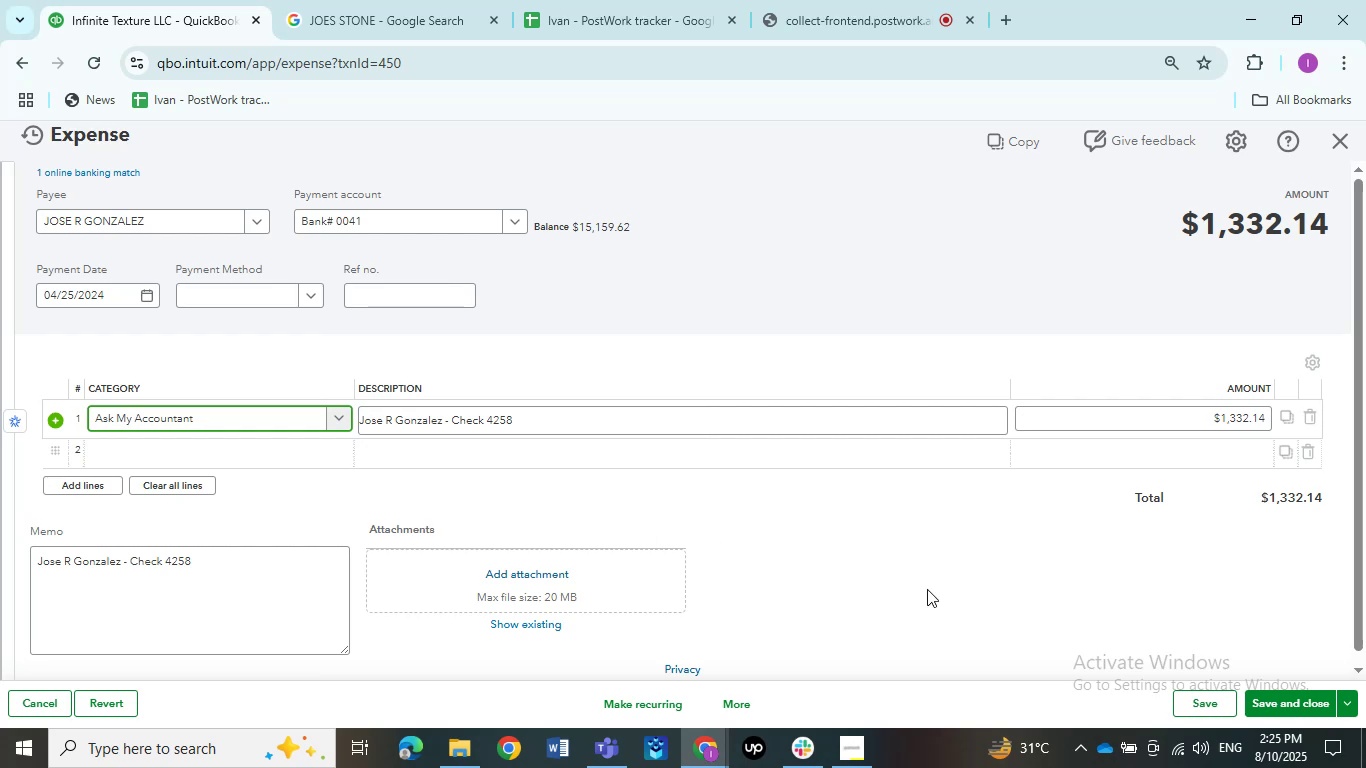 
wait(9.48)
 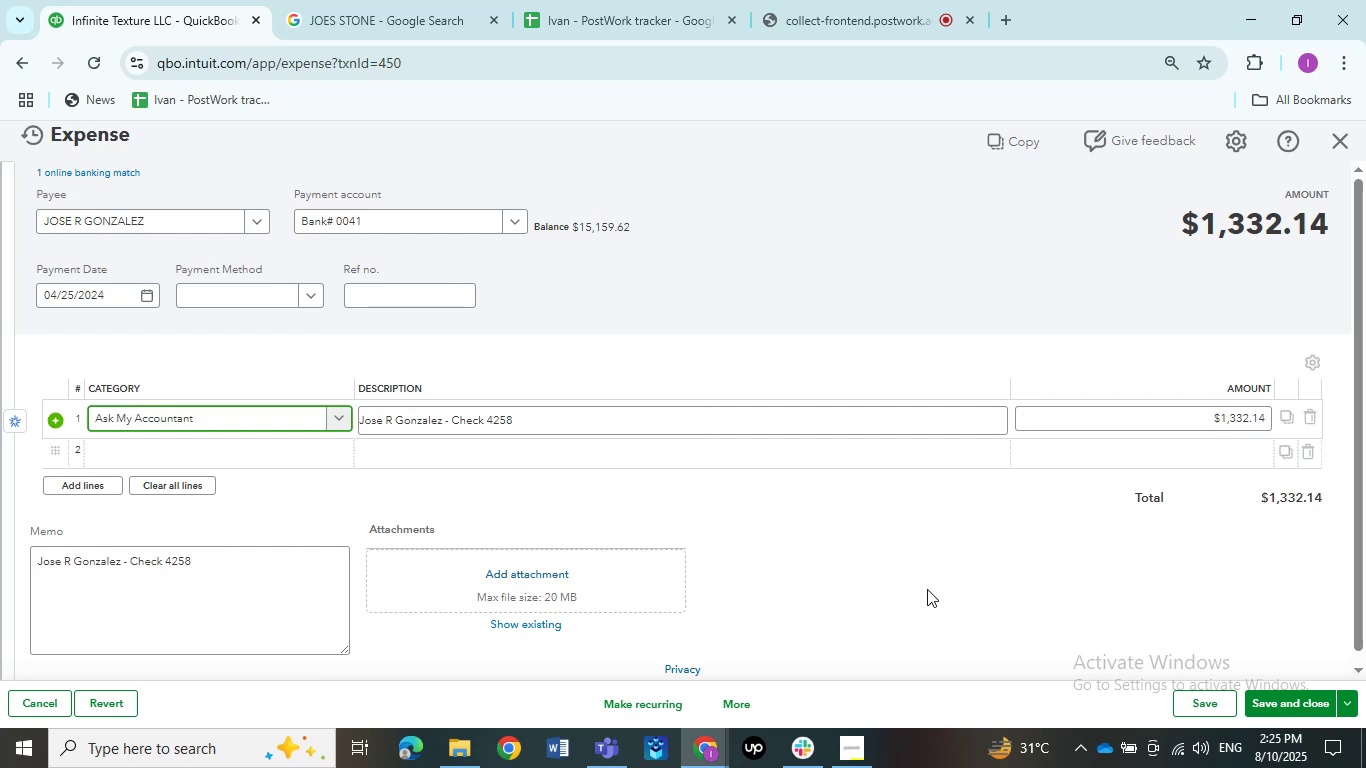 
left_click_drag(start_coordinate=[877, 596], to_coordinate=[781, 609])
 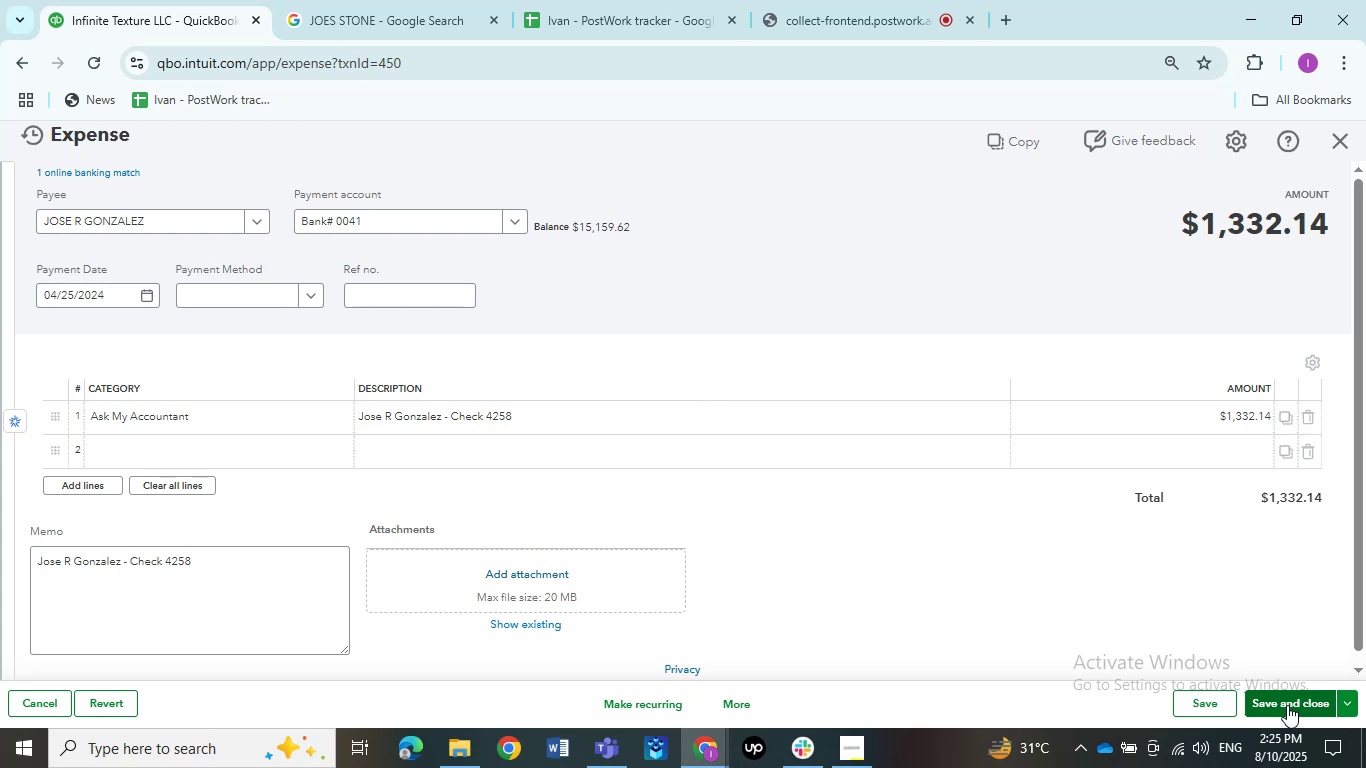 
left_click([1287, 705])
 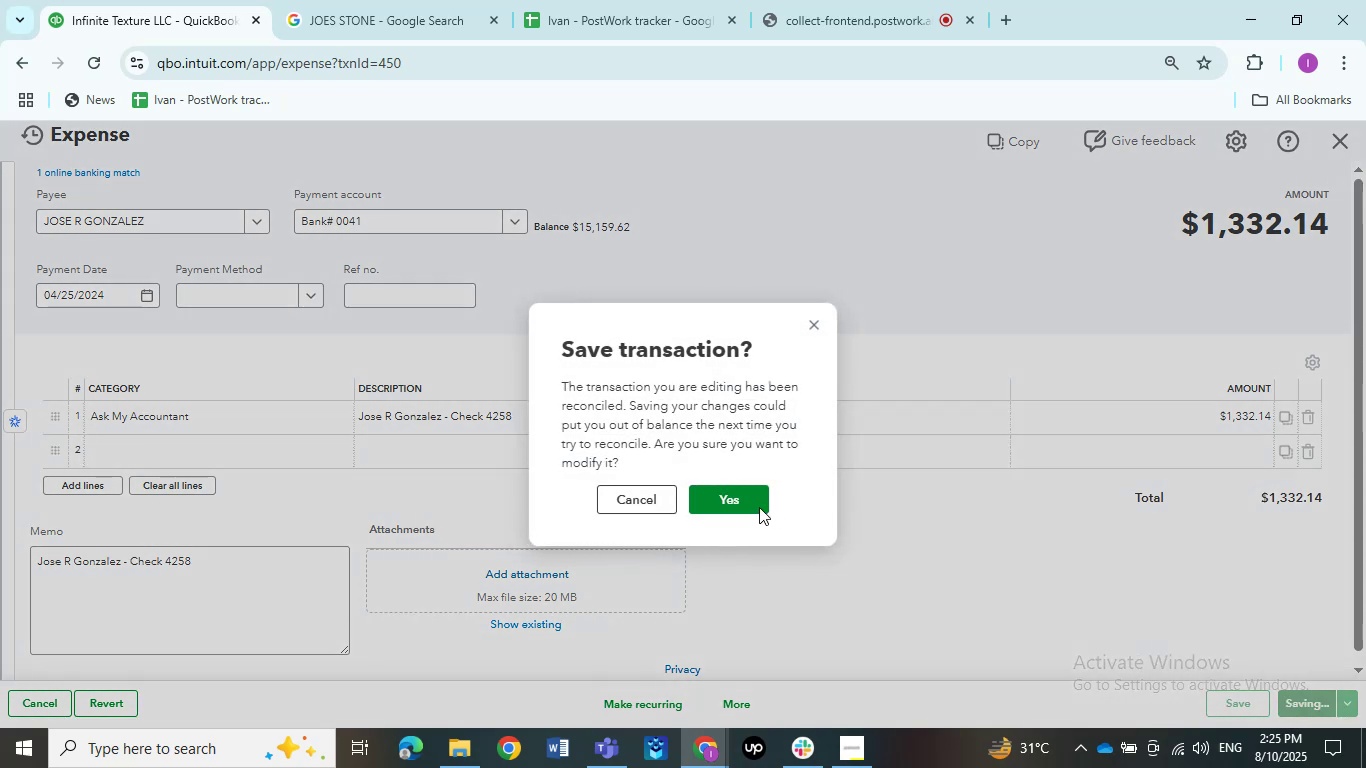 
left_click([757, 506])
 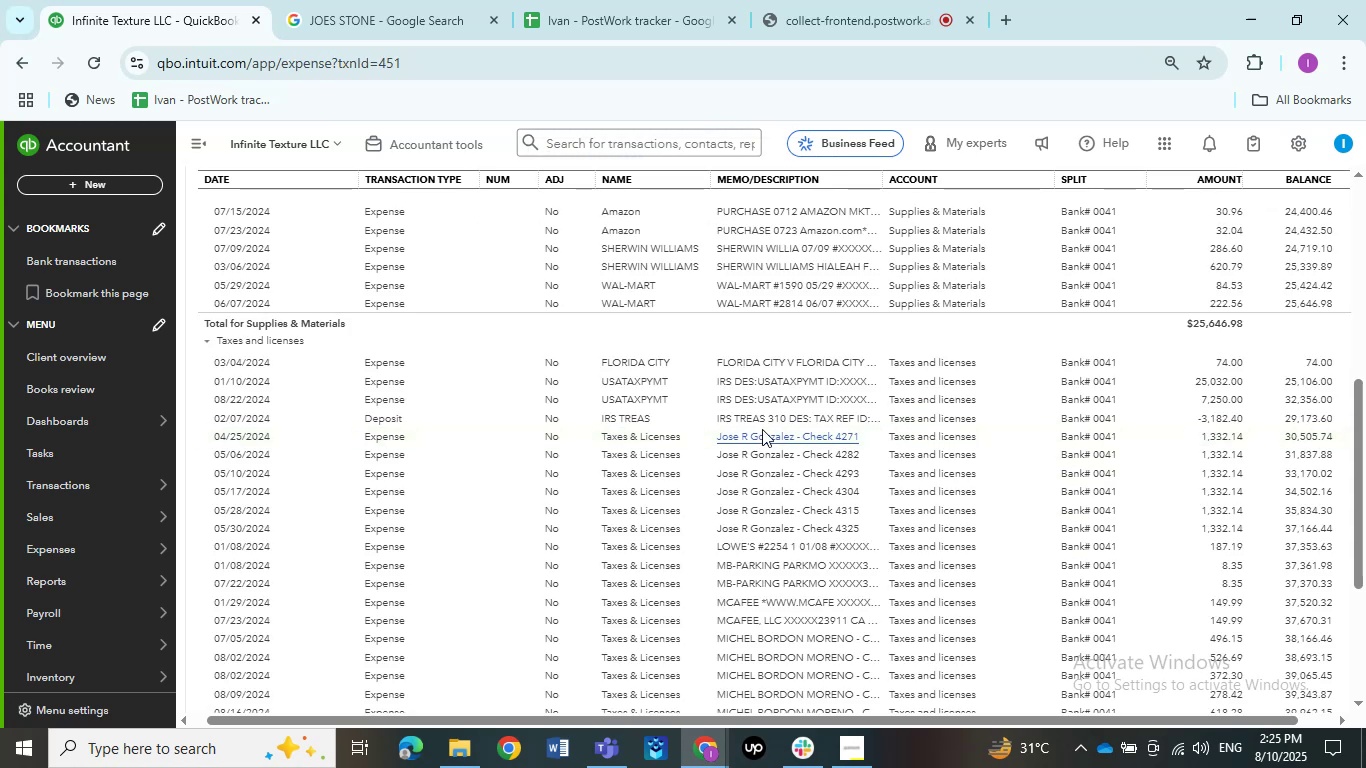 
wait(16.03)
 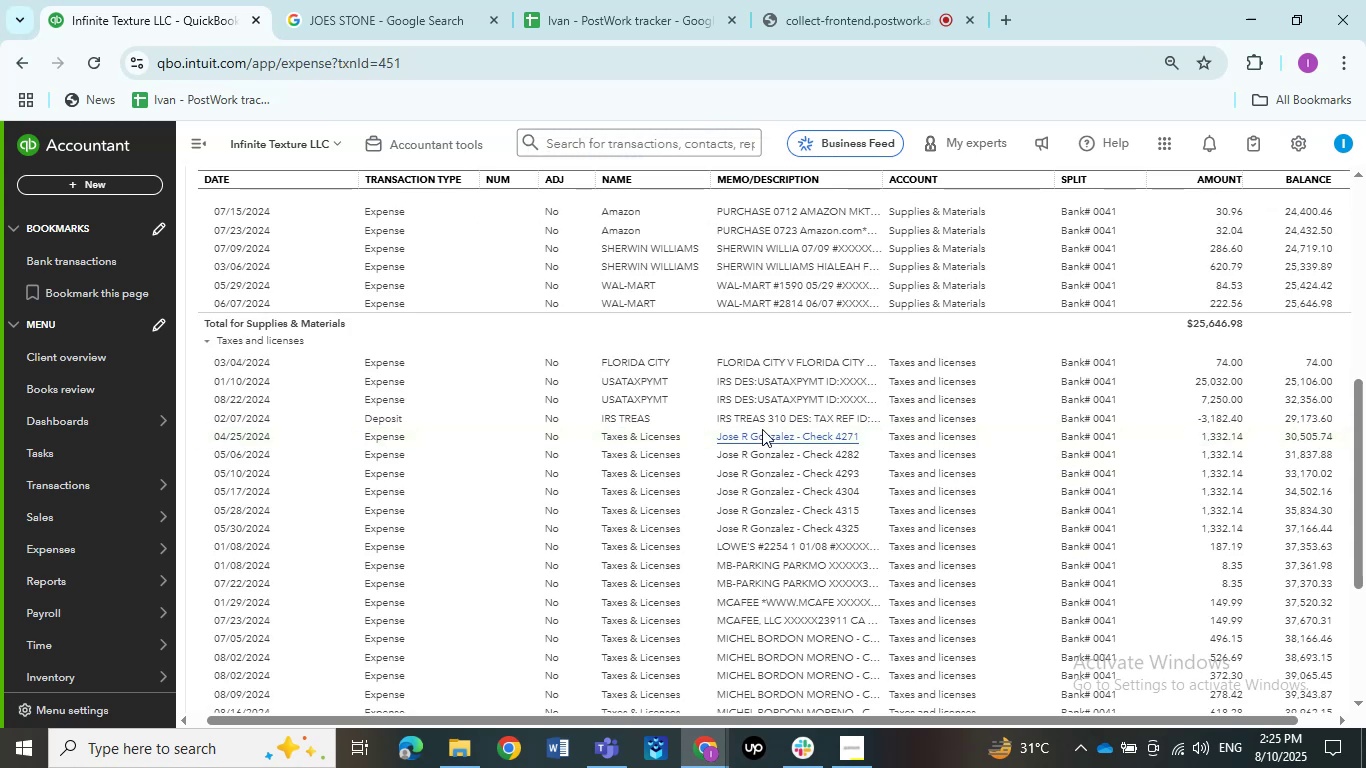 
left_click([448, 422])
 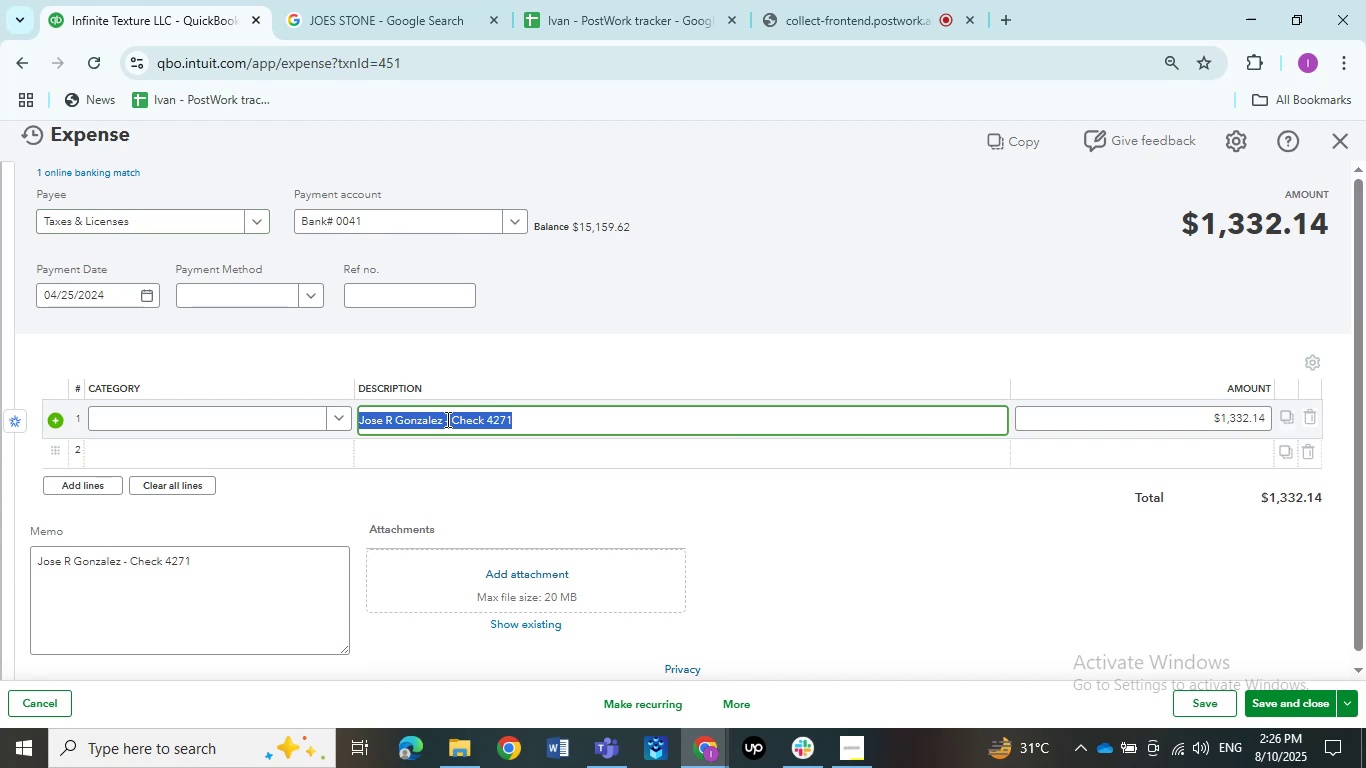 
left_click([444, 419])
 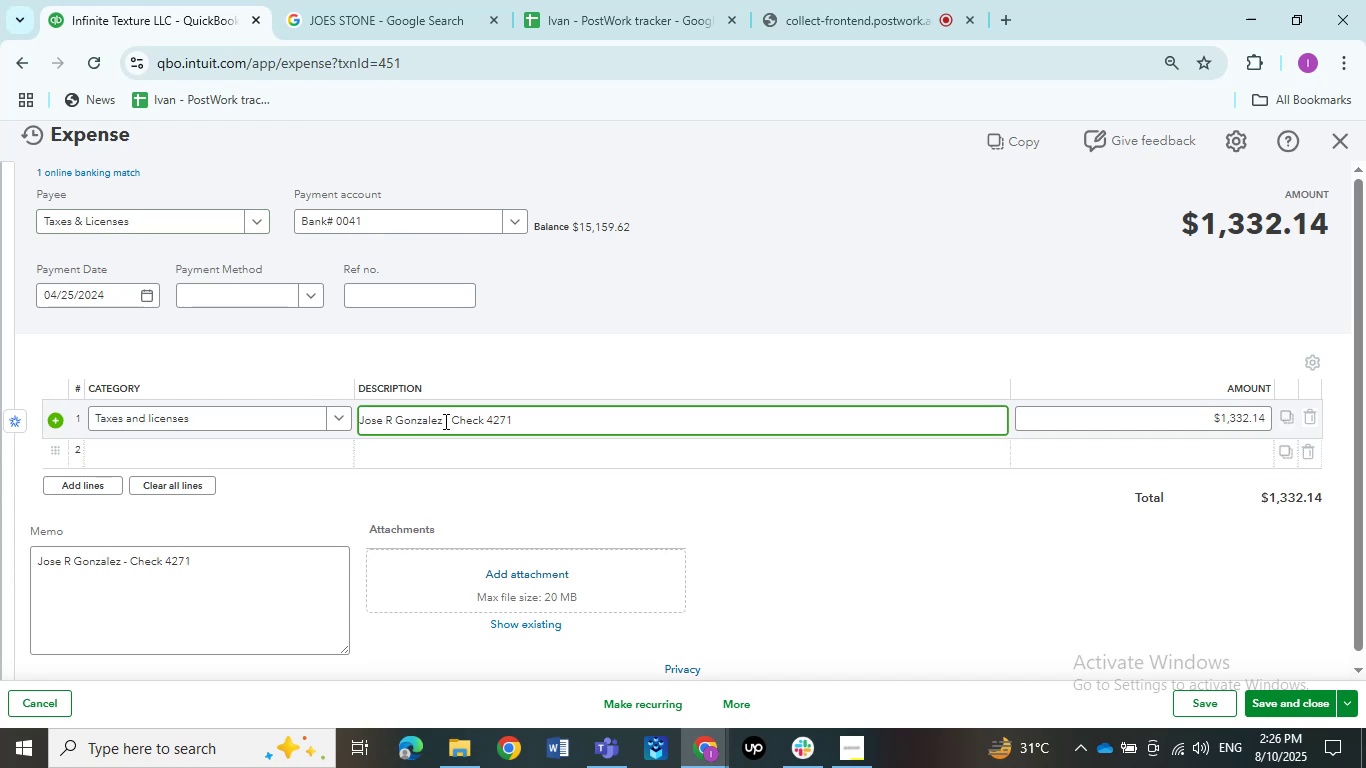 
left_click_drag(start_coordinate=[444, 421], to_coordinate=[278, 419])
 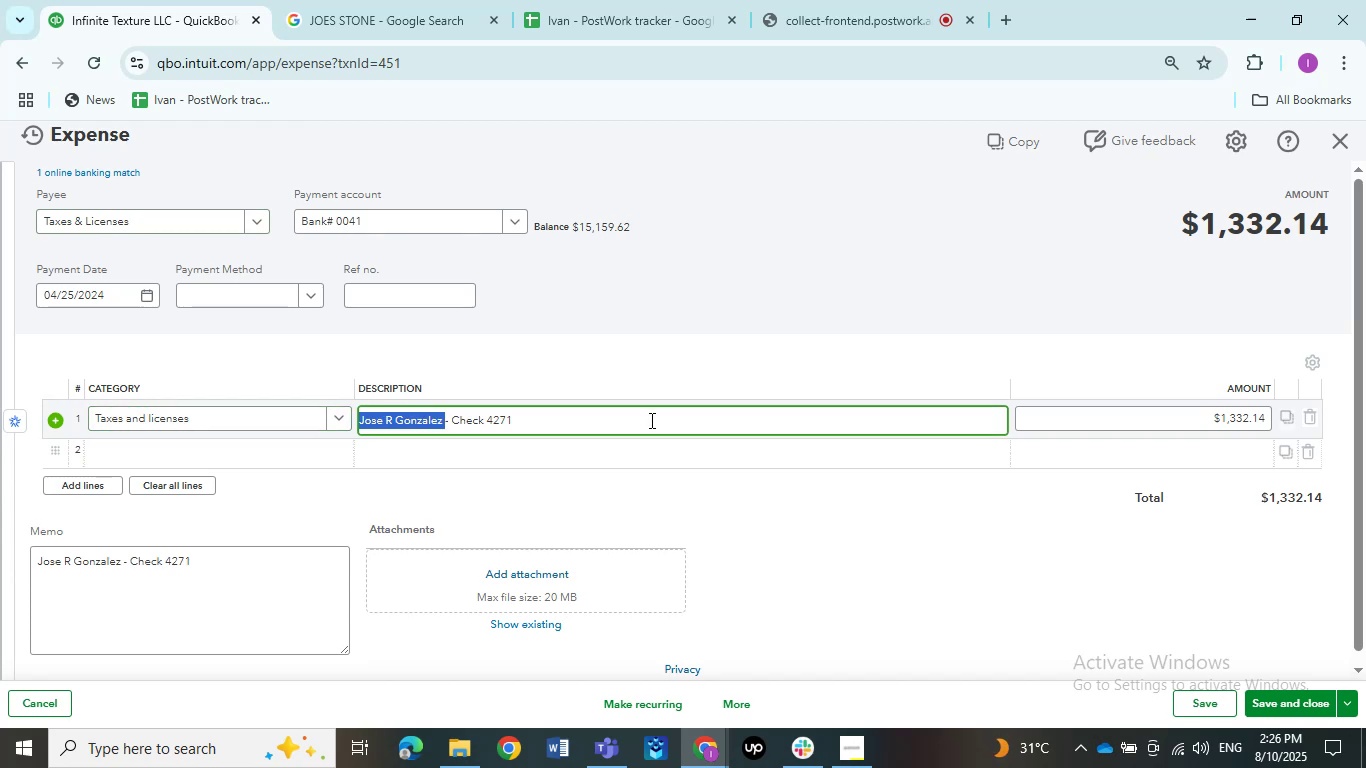 
key(Control+C)
 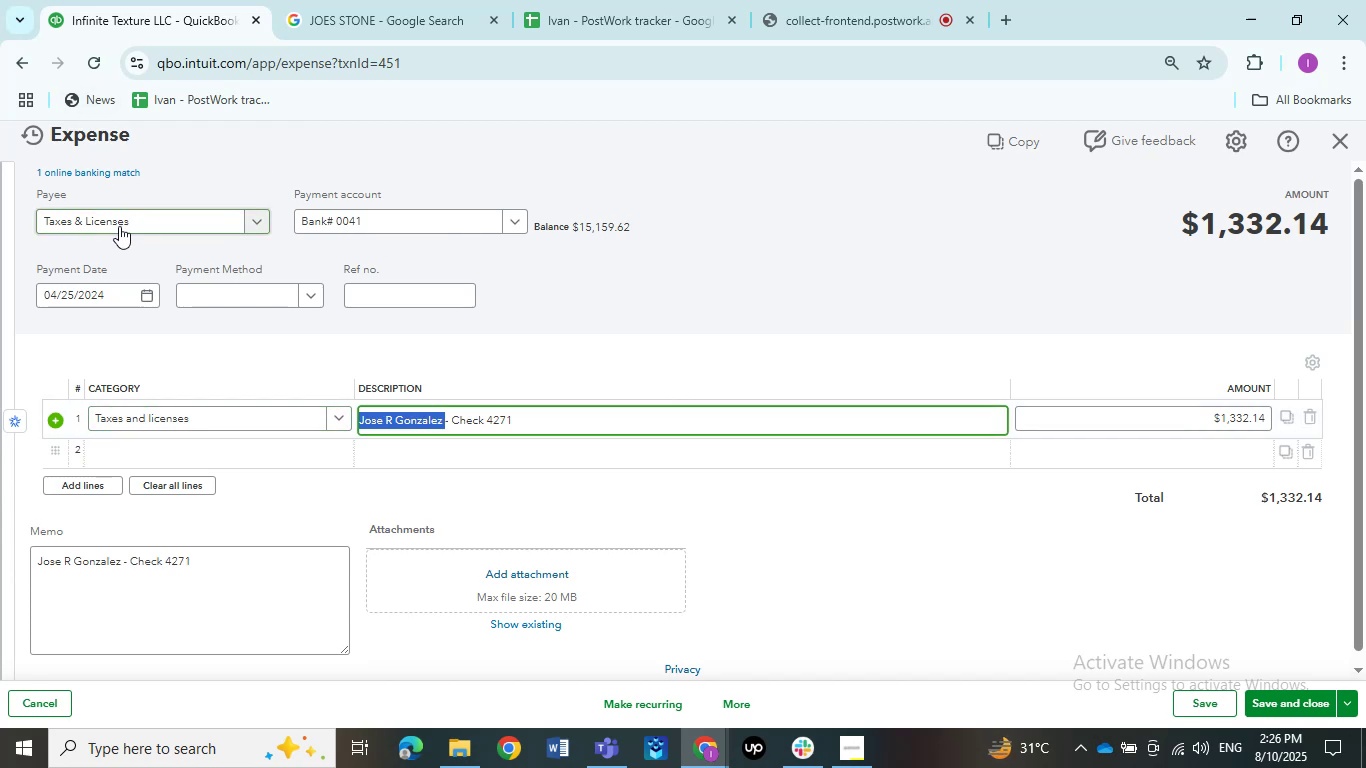 
left_click([119, 229])
 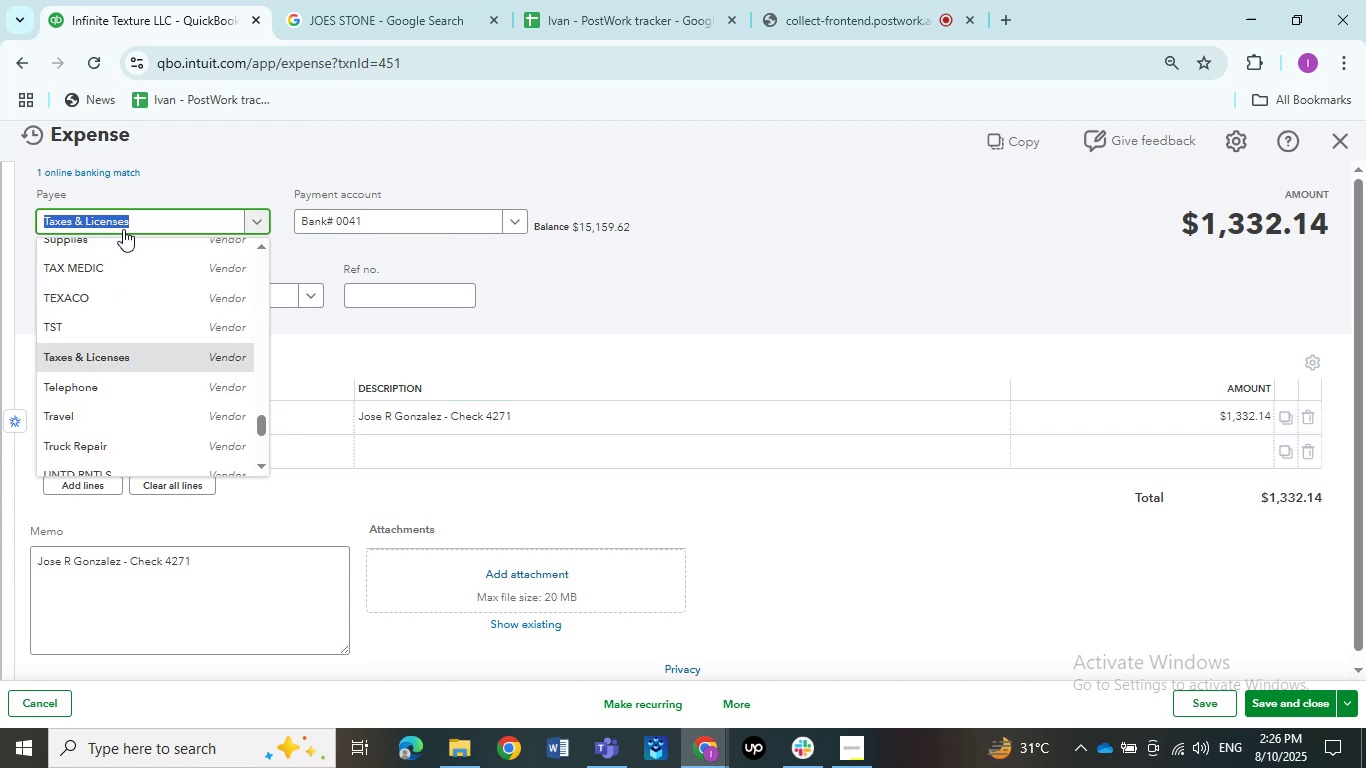 
key(Control+ControlLeft)
 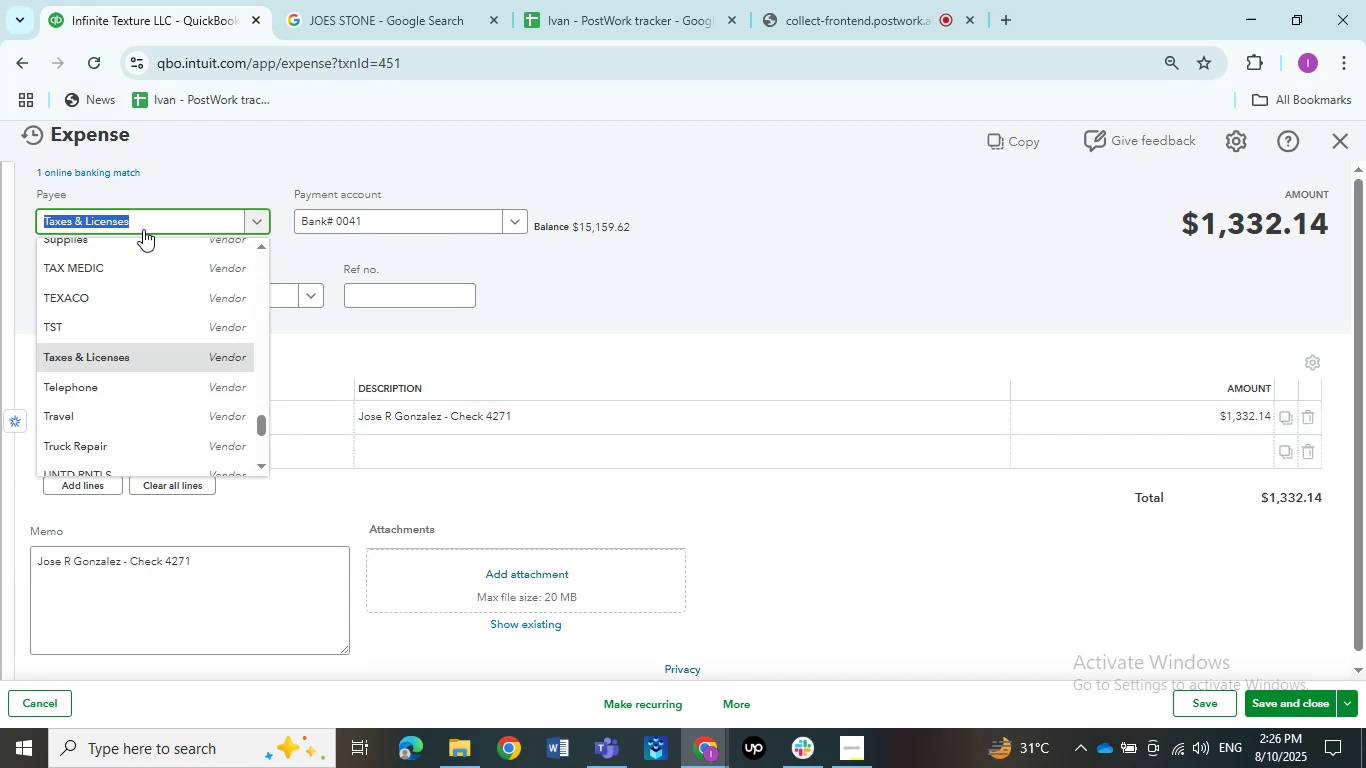 
key(Control+V)
 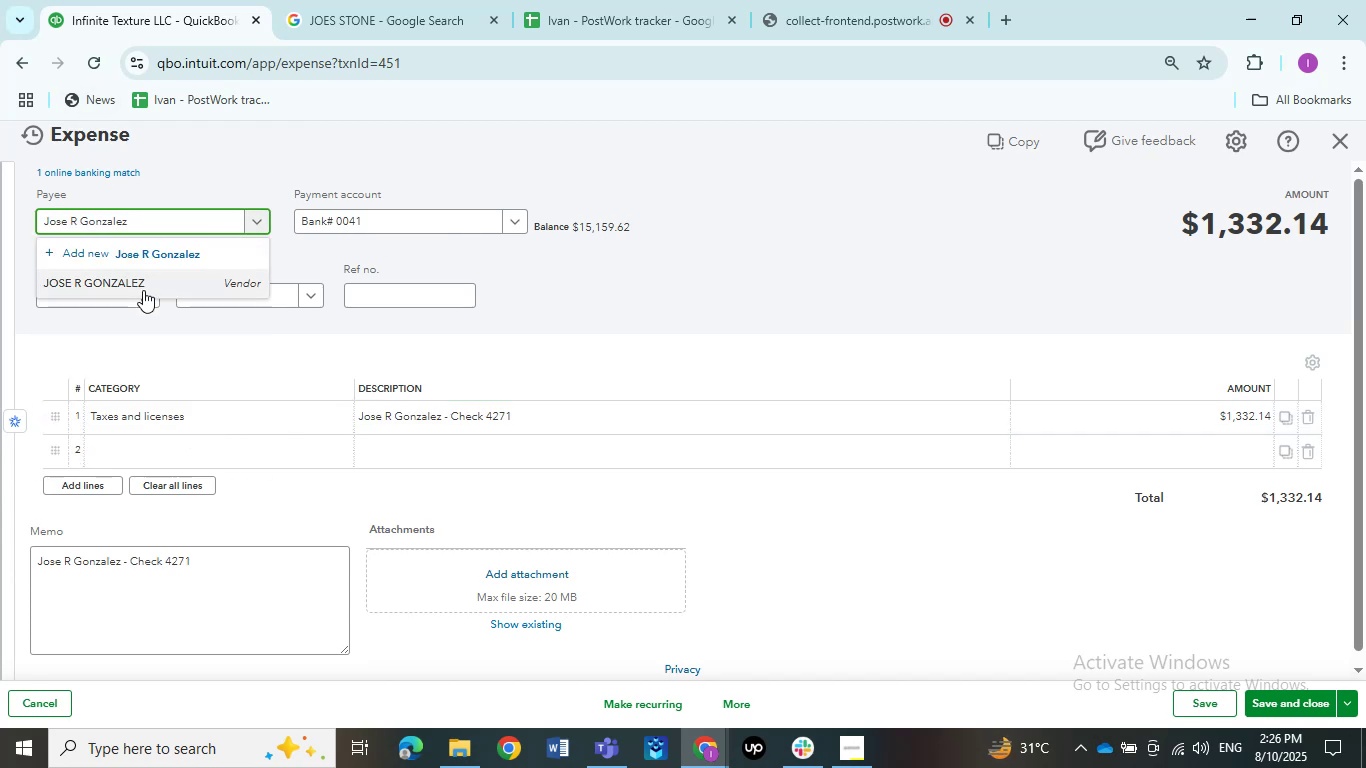 
left_click([142, 285])
 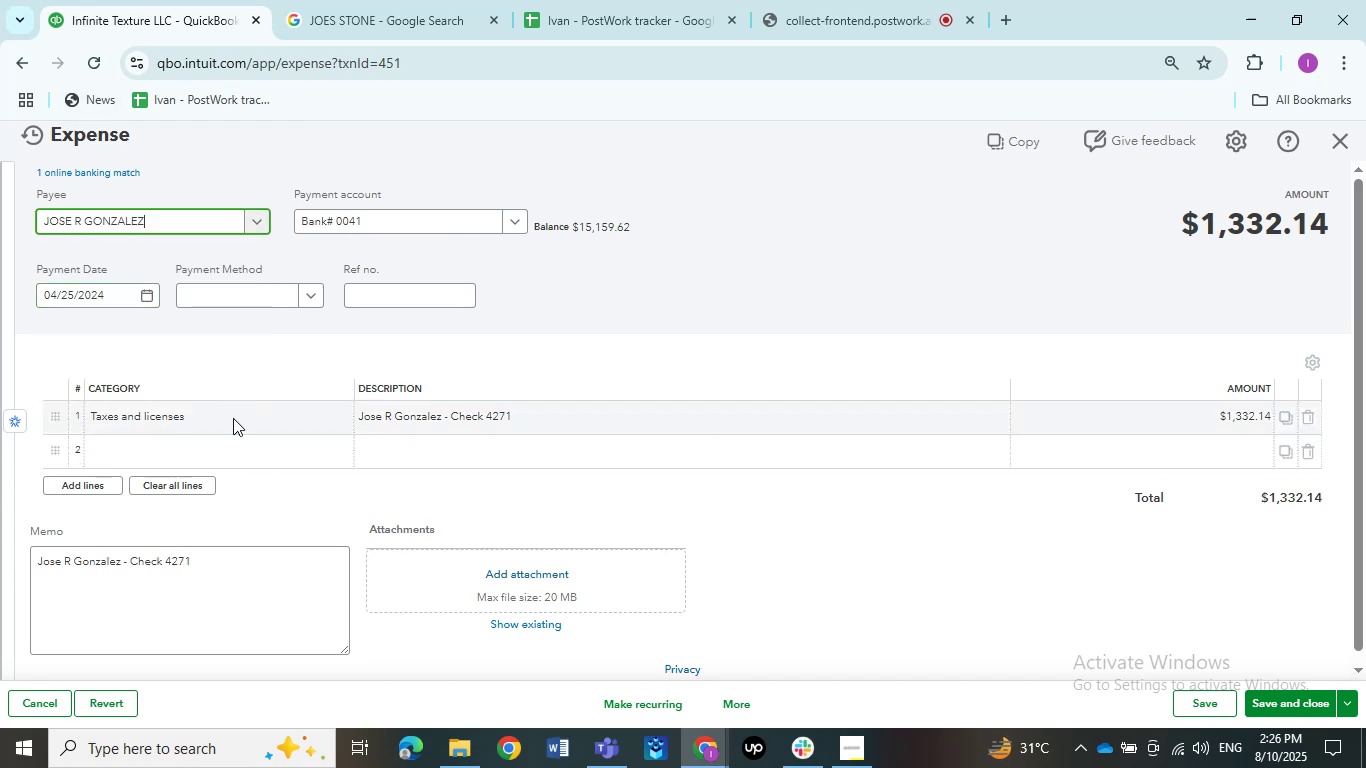 
left_click([232, 420])
 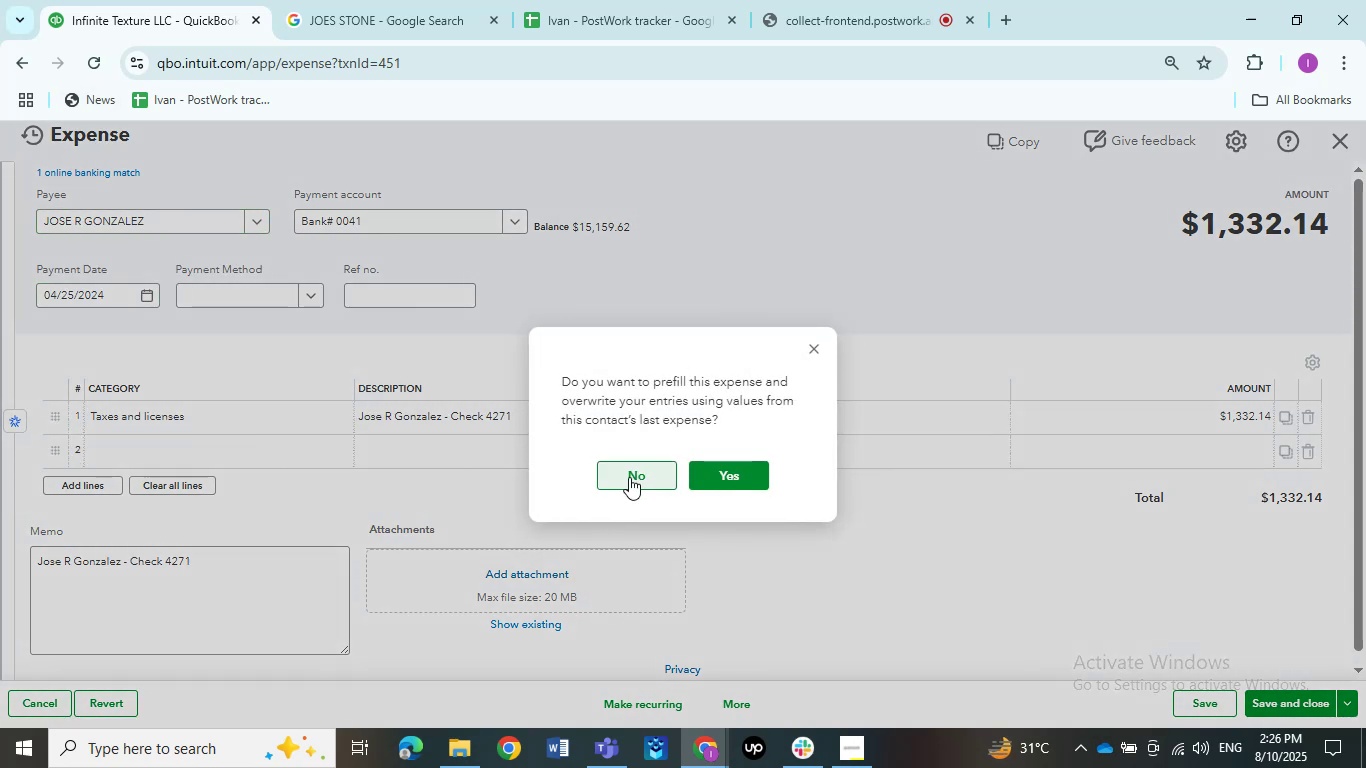 
left_click([629, 477])
 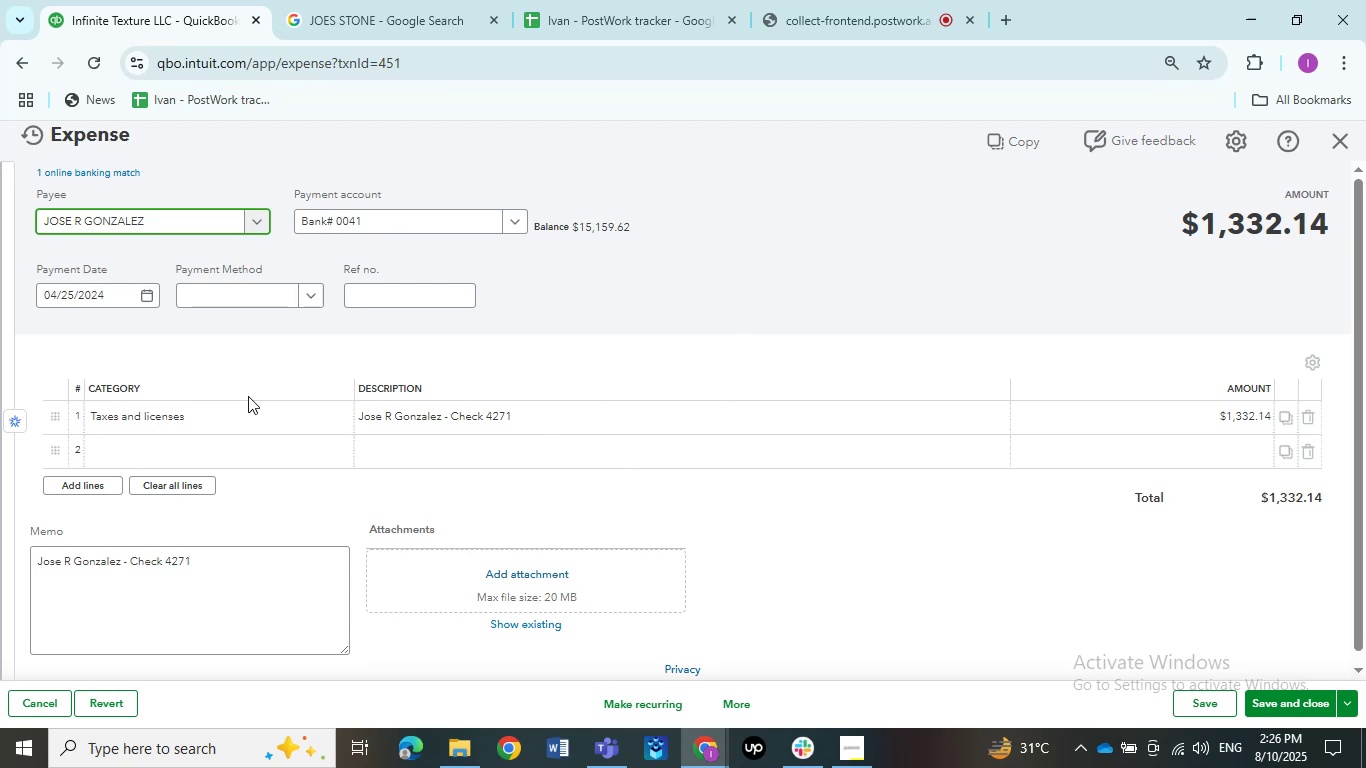 
left_click([237, 411])
 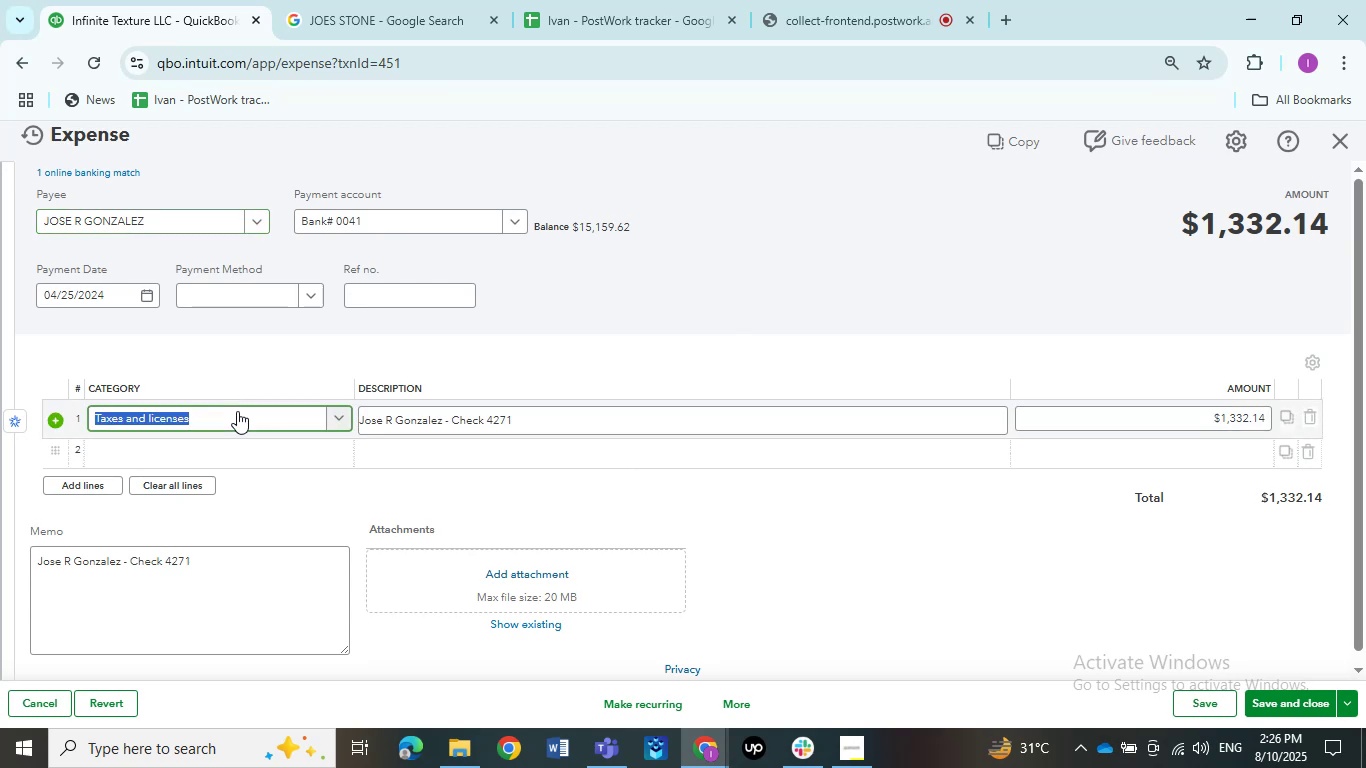 
type(Ask my)
 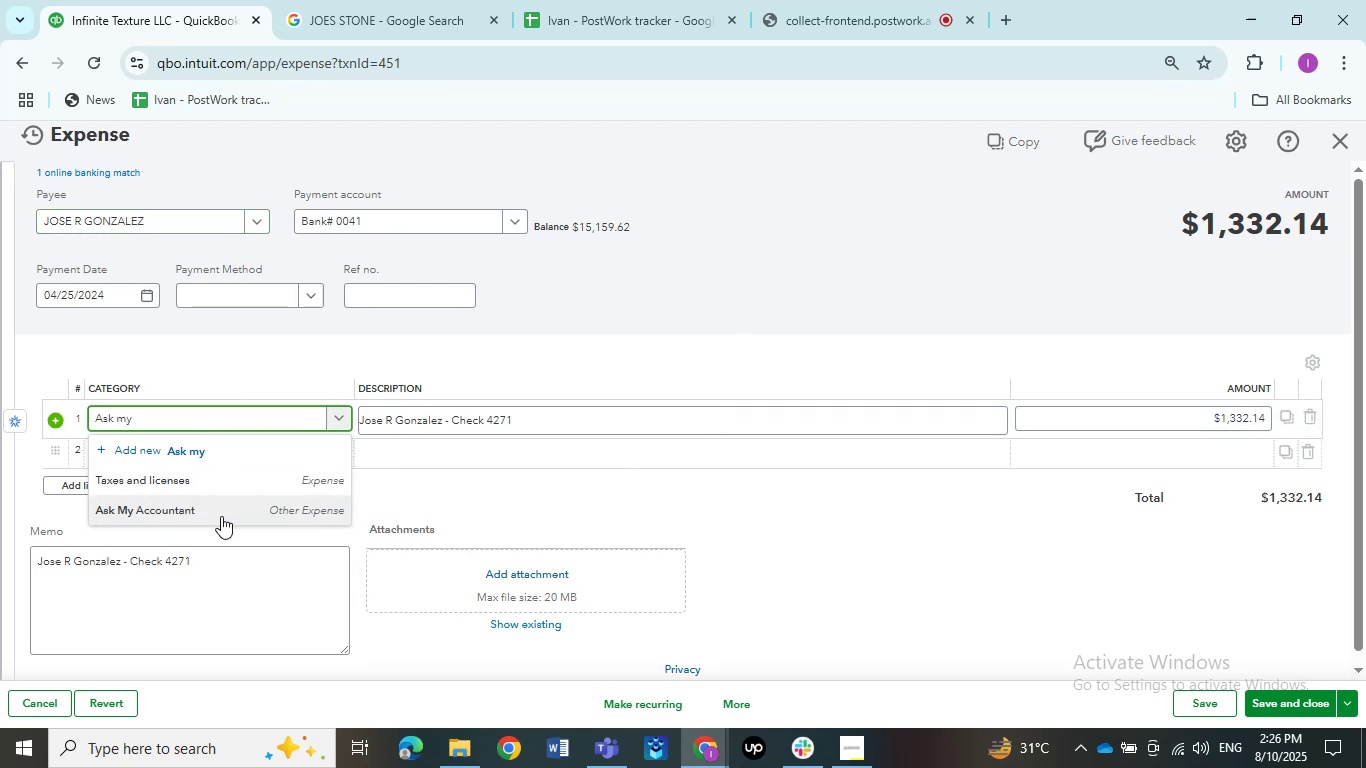 
left_click([221, 516])
 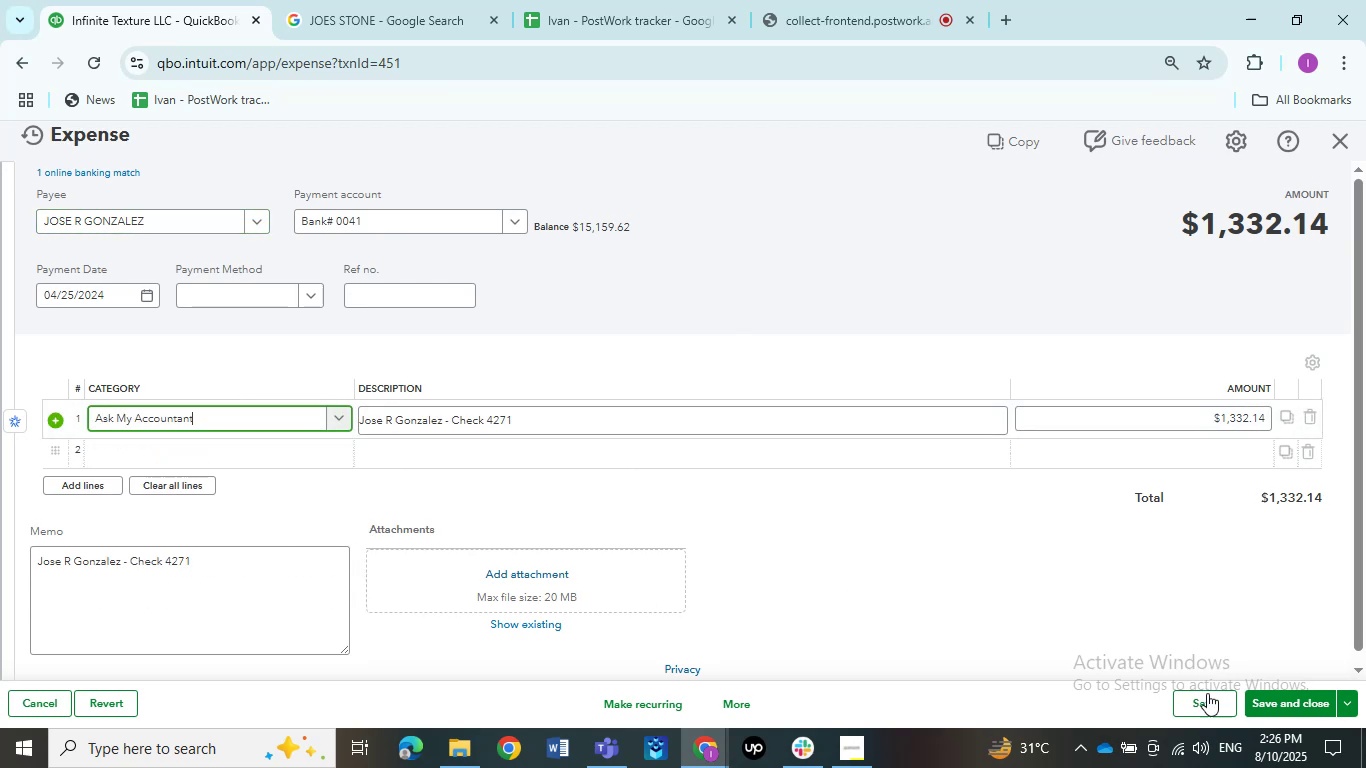 
left_click([1210, 703])
 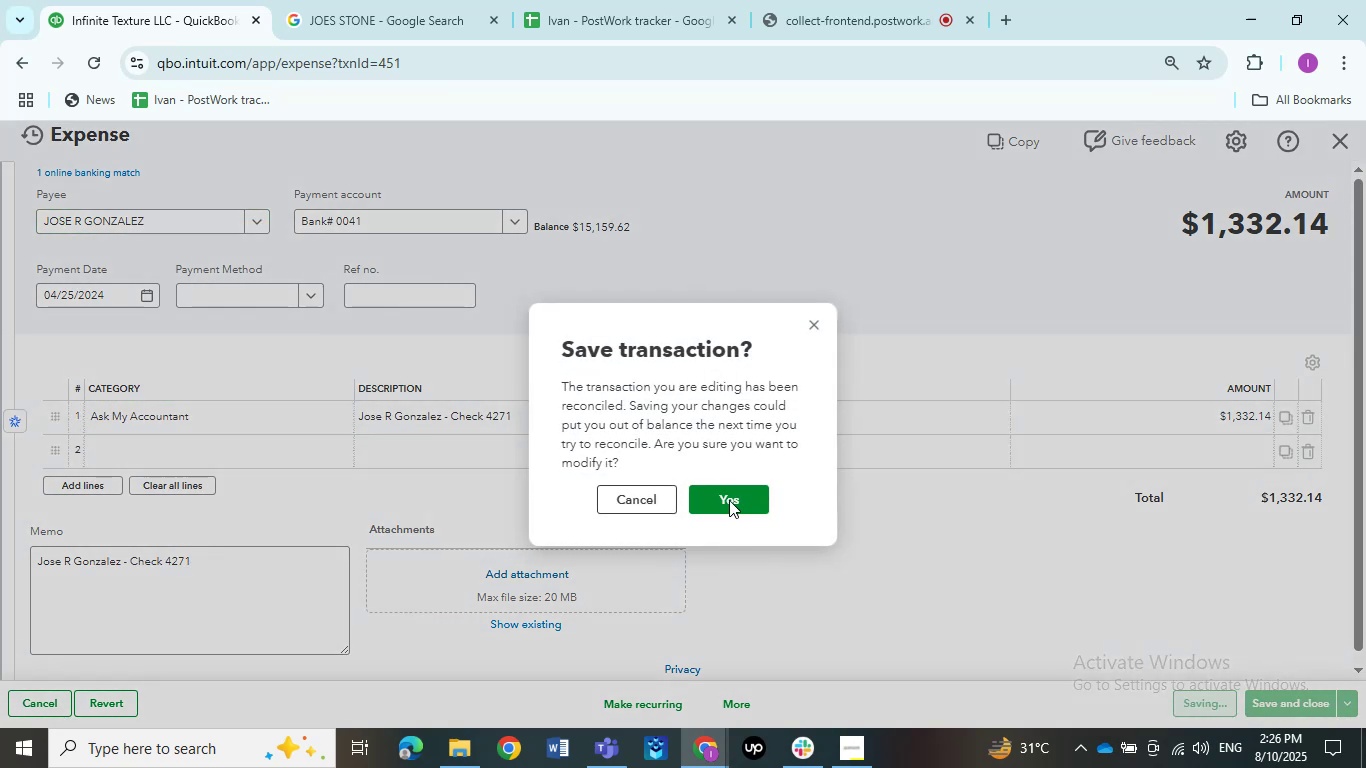 
left_click([729, 500])
 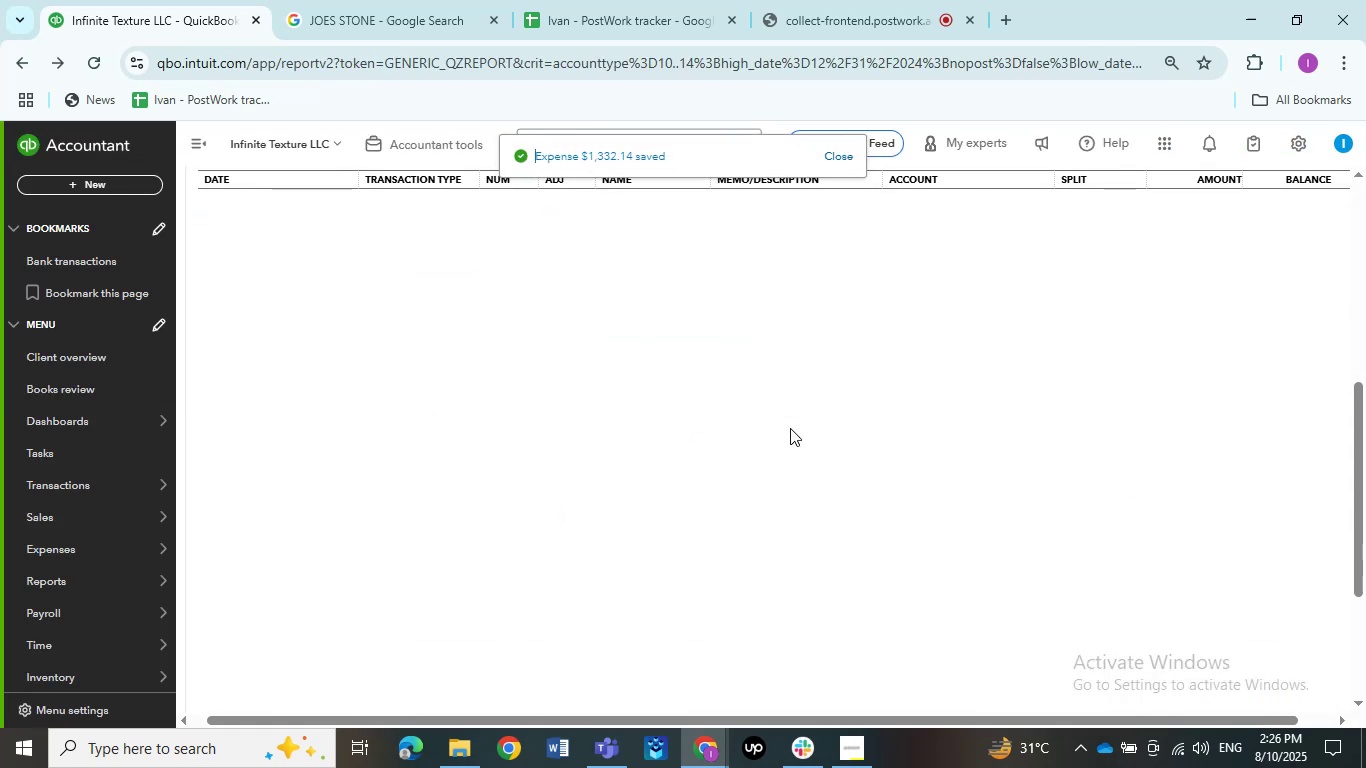 
wait(9.92)
 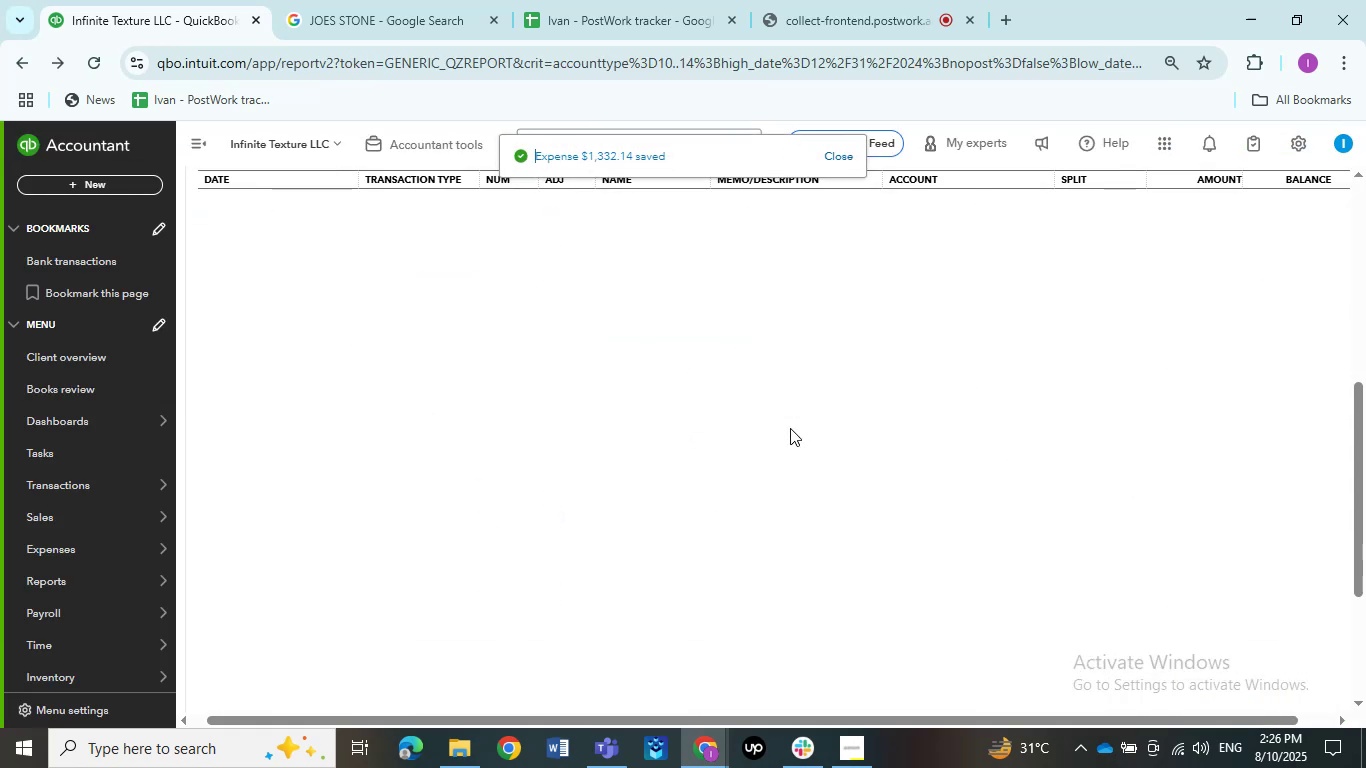 
left_click([778, 441])
 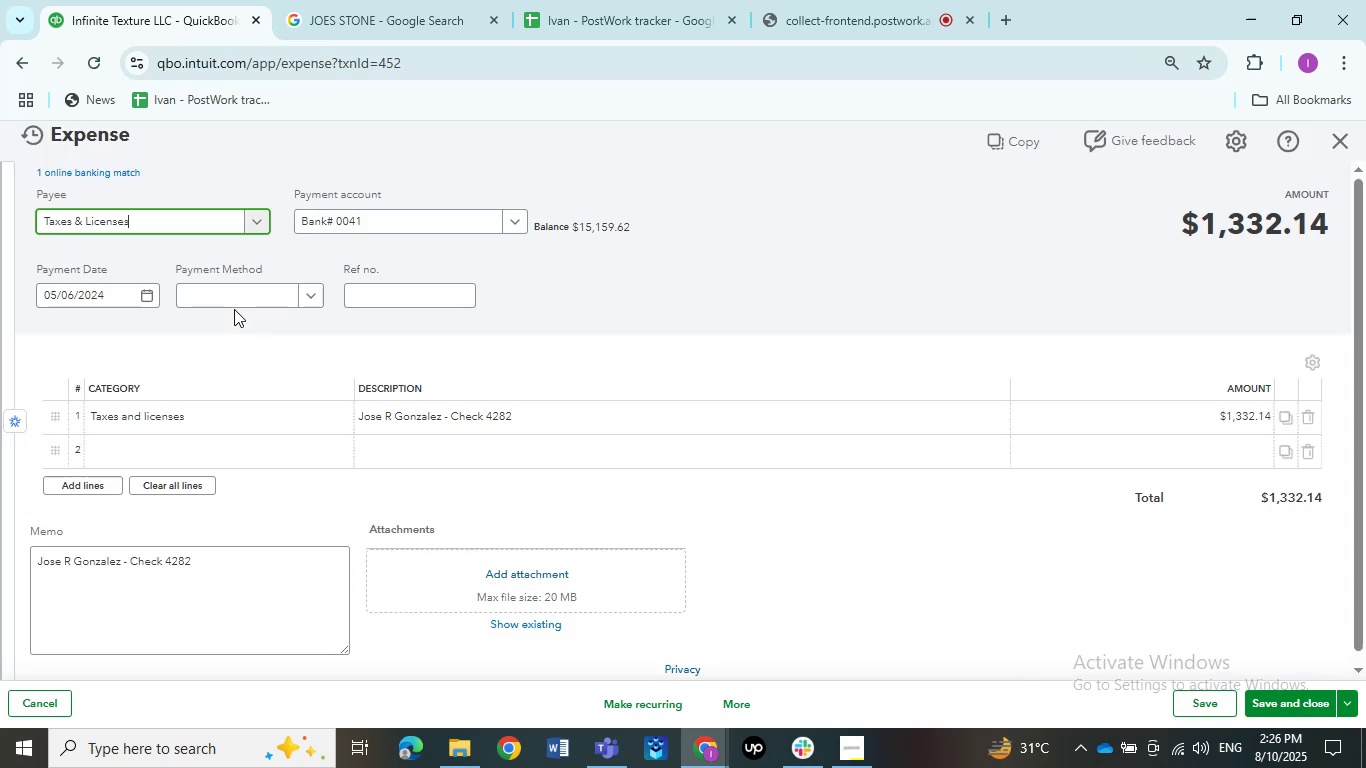 
wait(5.74)
 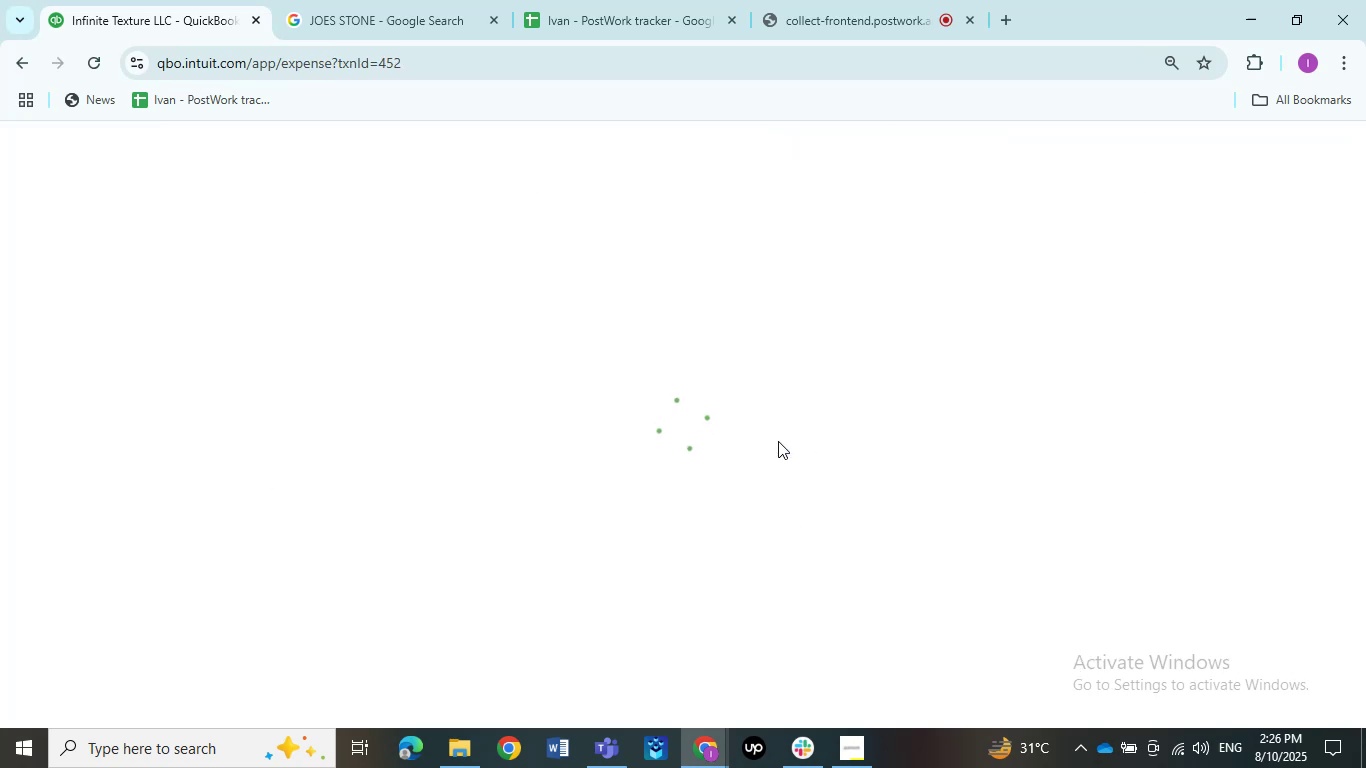 
left_click([151, 223])
 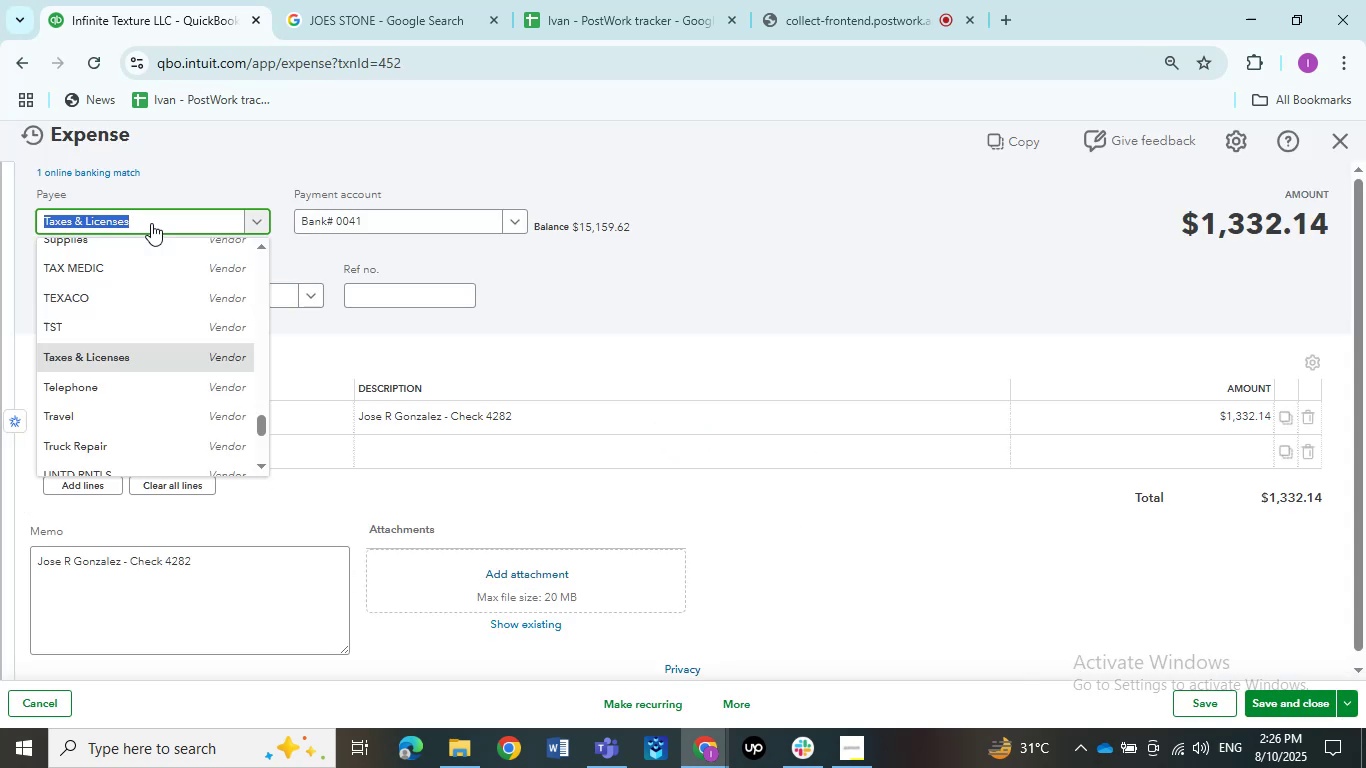 
key(Control+V)
 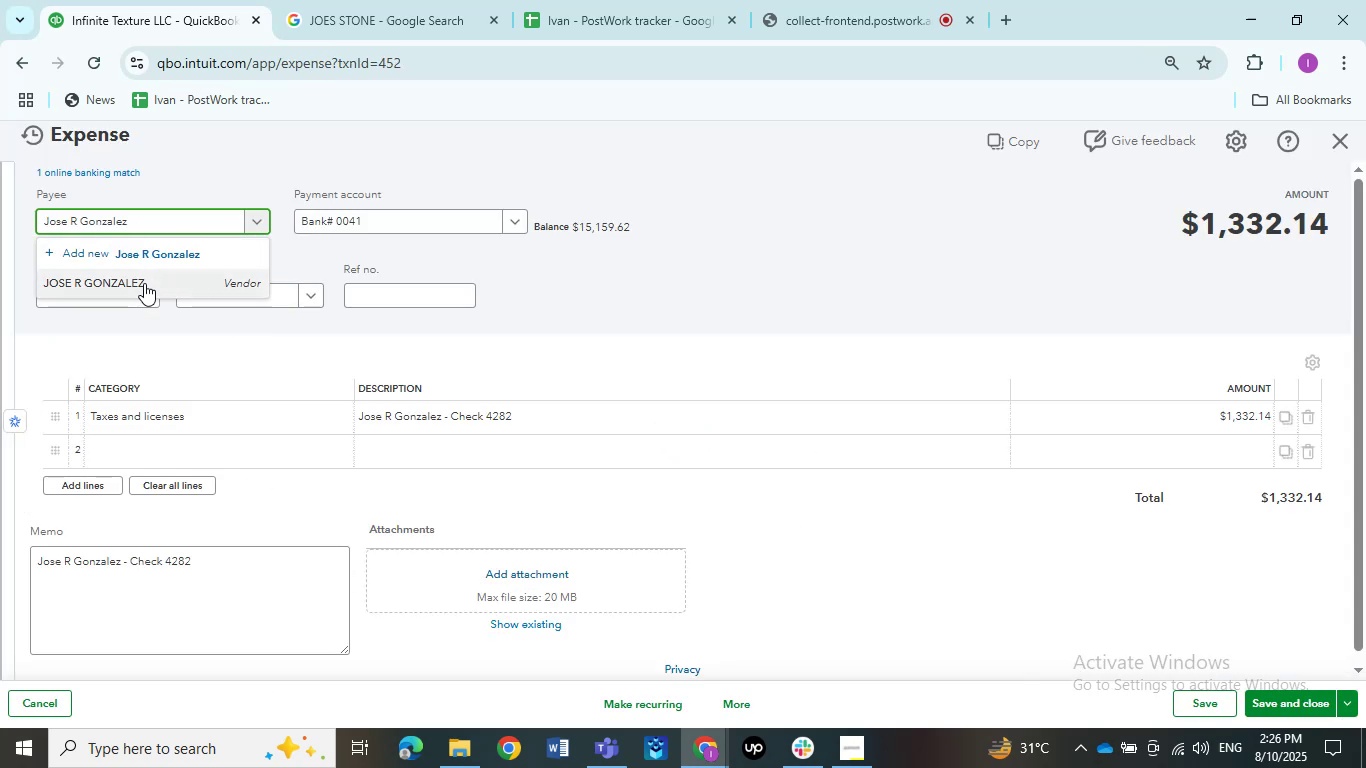 
left_click([144, 282])
 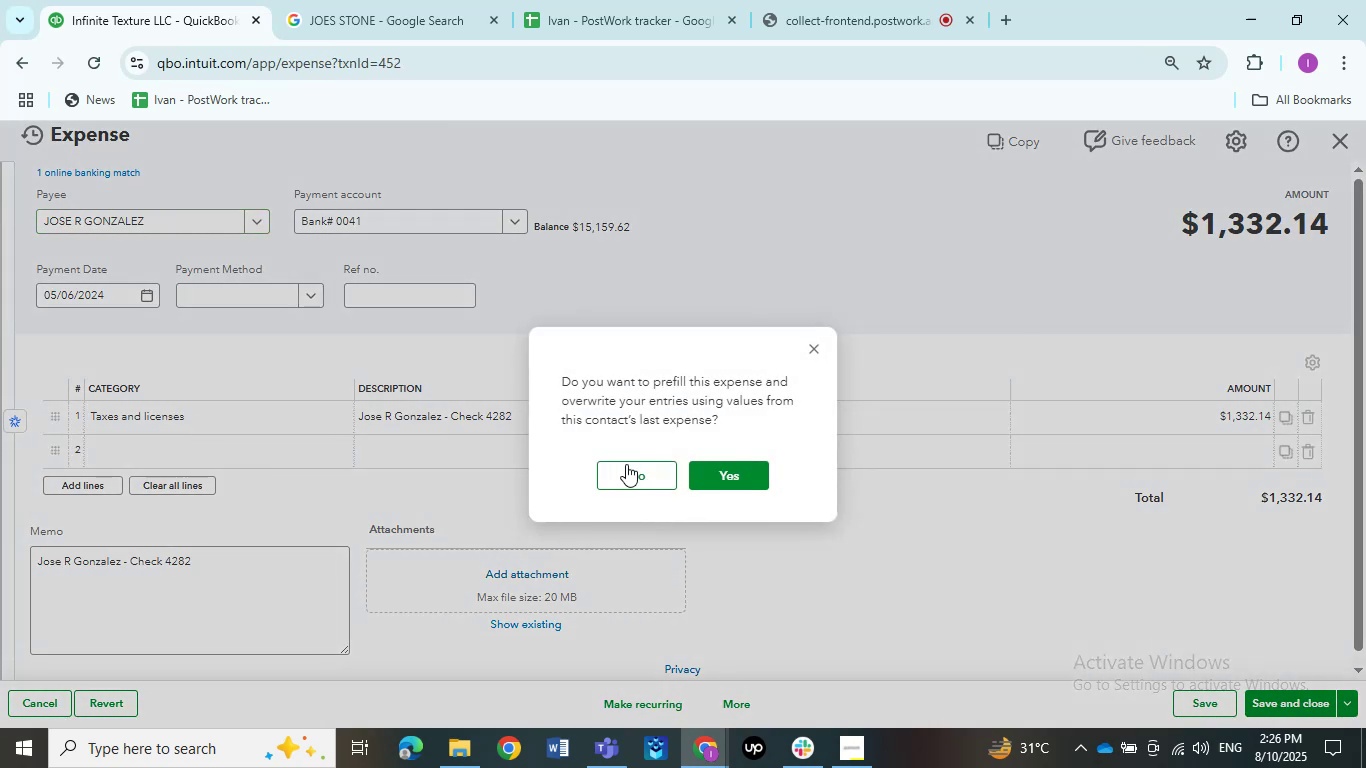 
left_click([632, 471])
 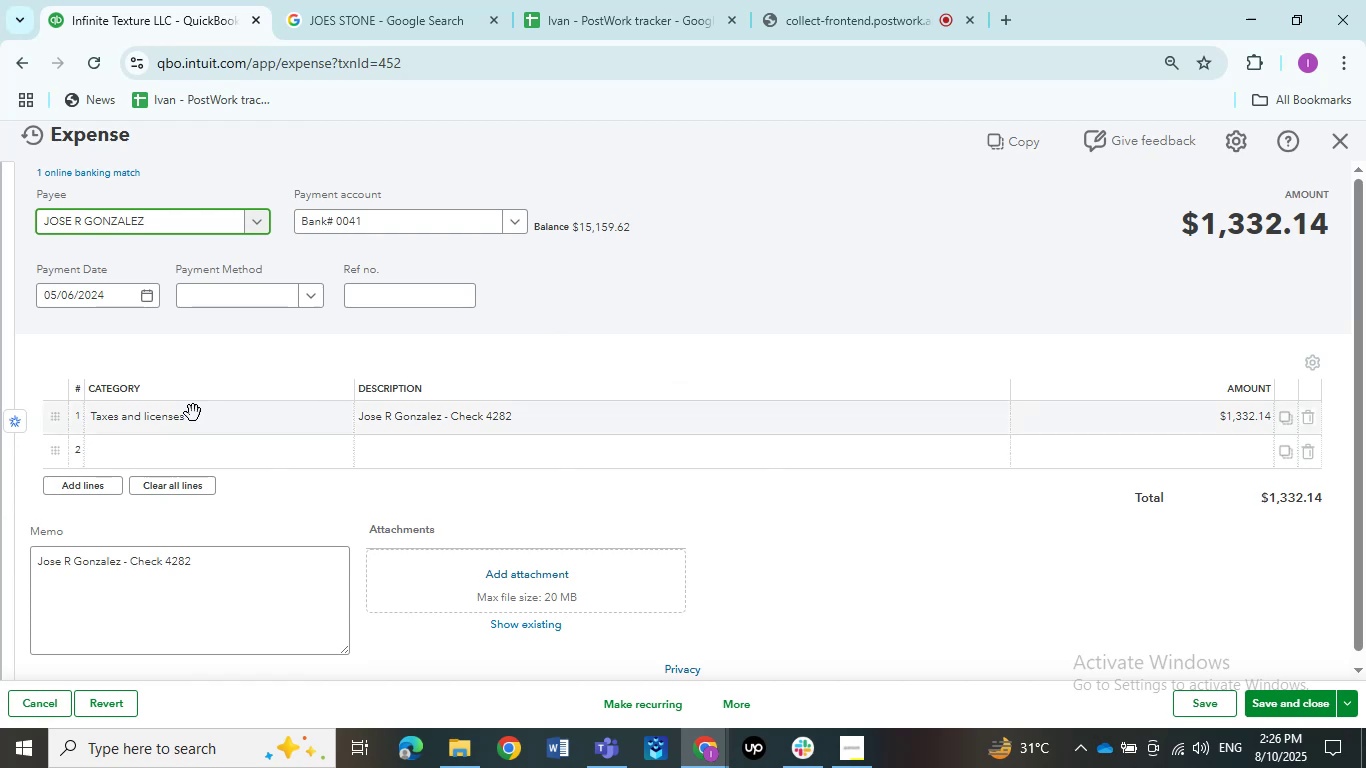 
left_click([186, 420])
 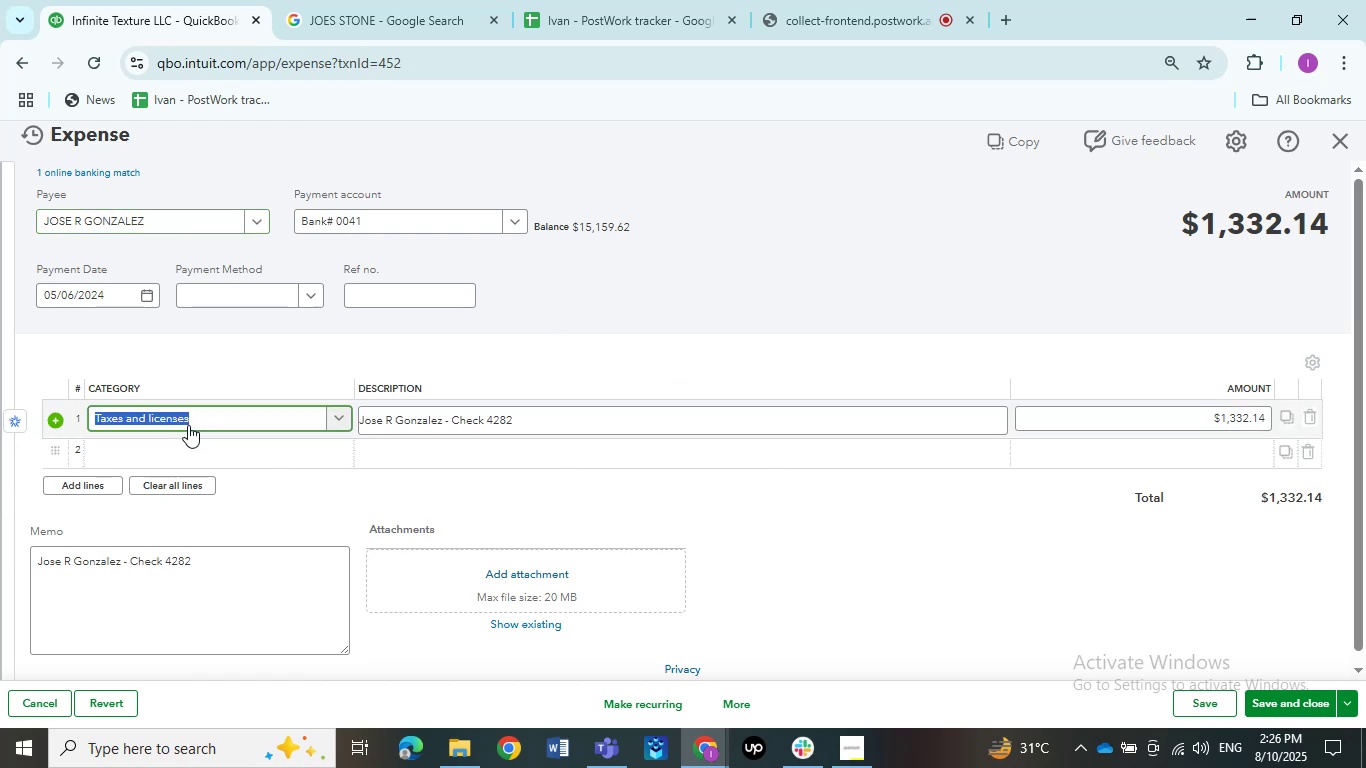 
type(Ask my)
 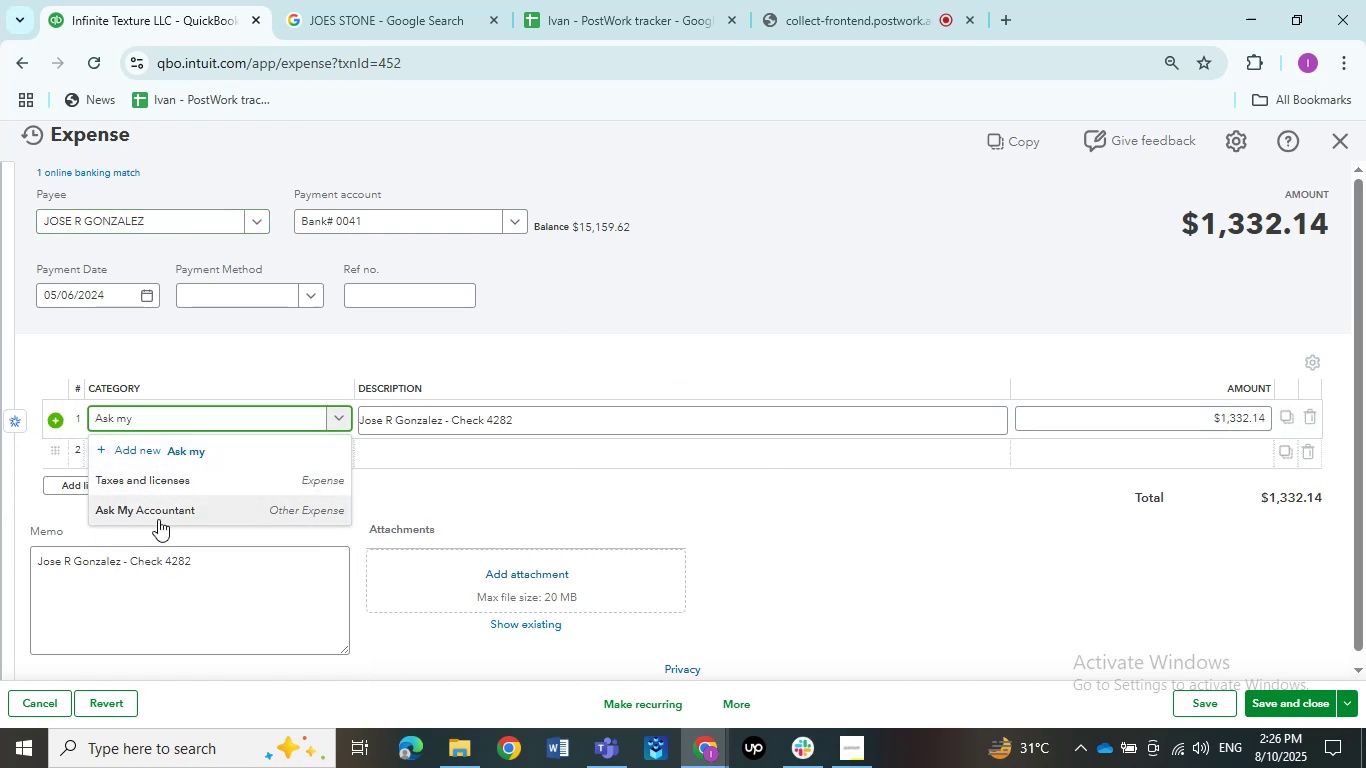 
left_click([155, 512])
 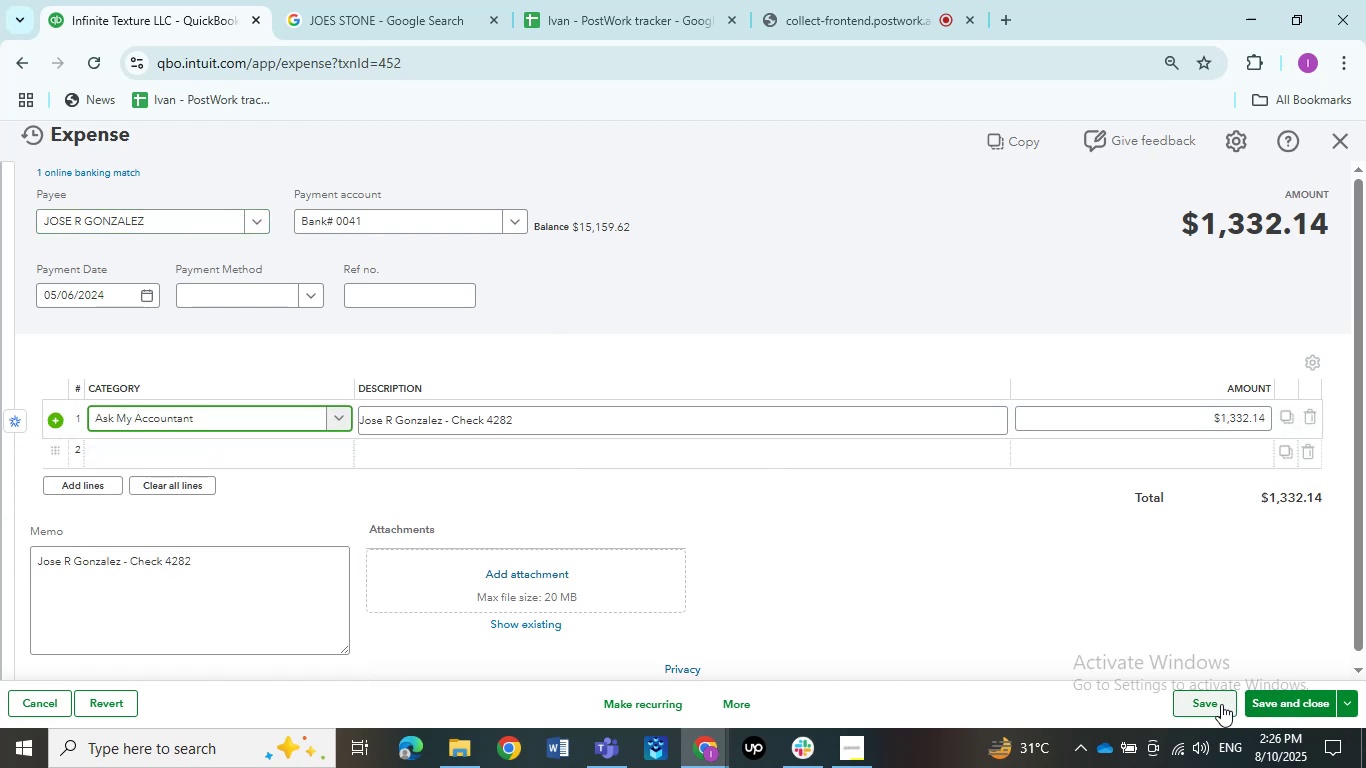 
left_click([1220, 704])
 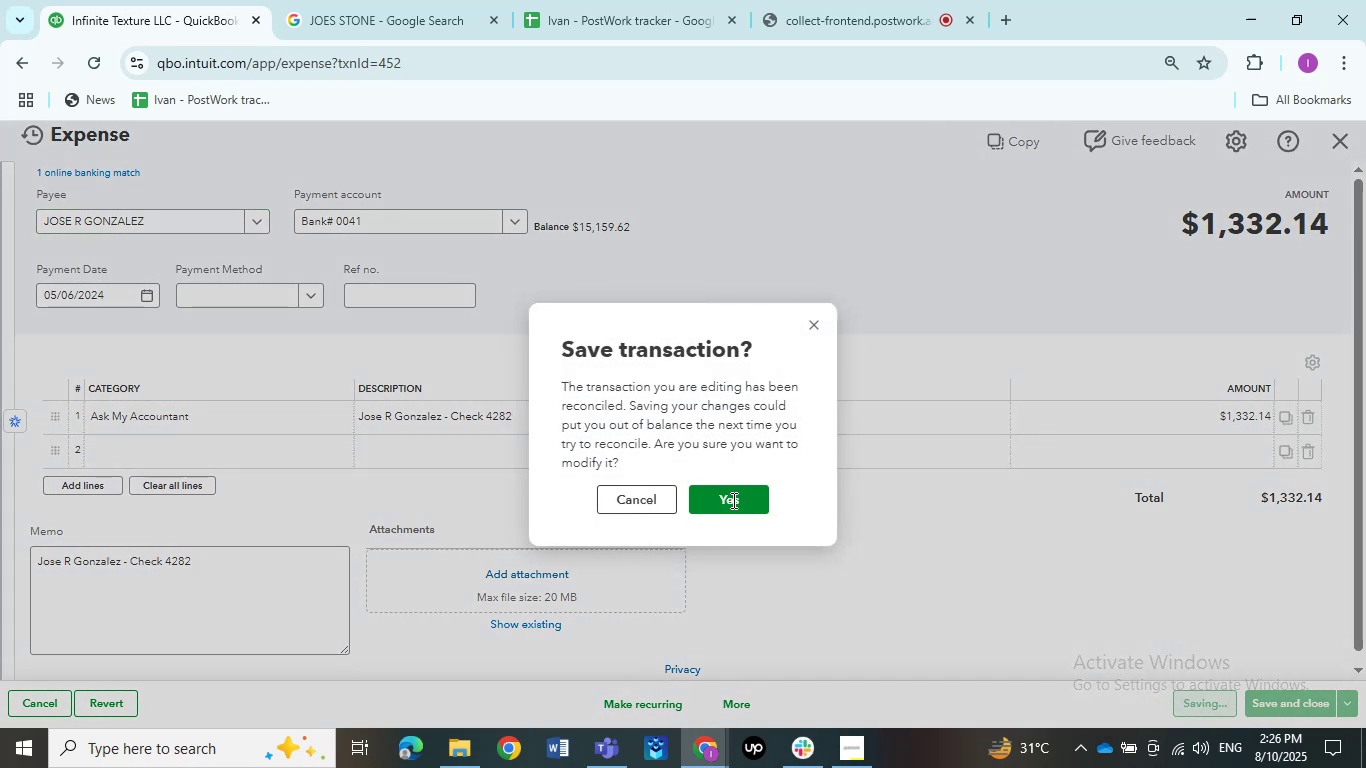 
left_click([732, 500])
 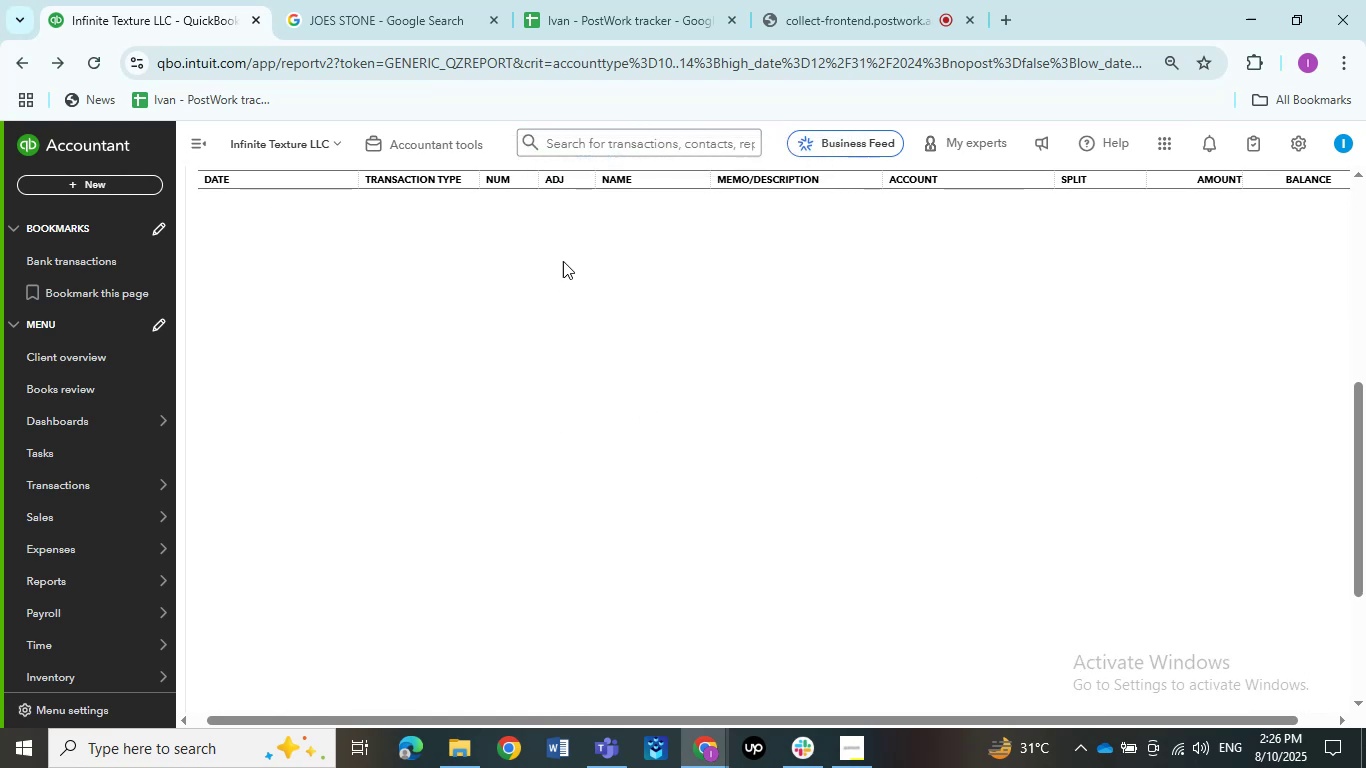 
wait(11.78)
 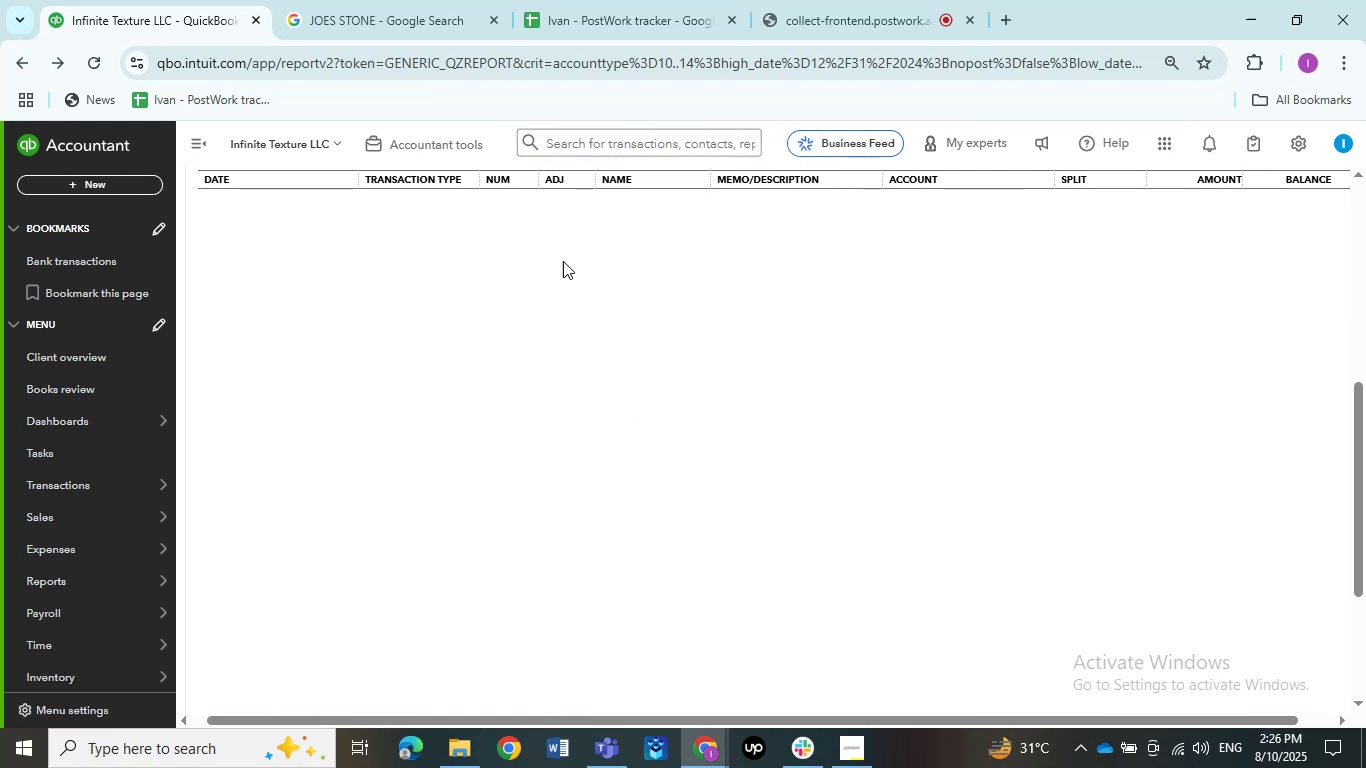 
left_click([729, 442])
 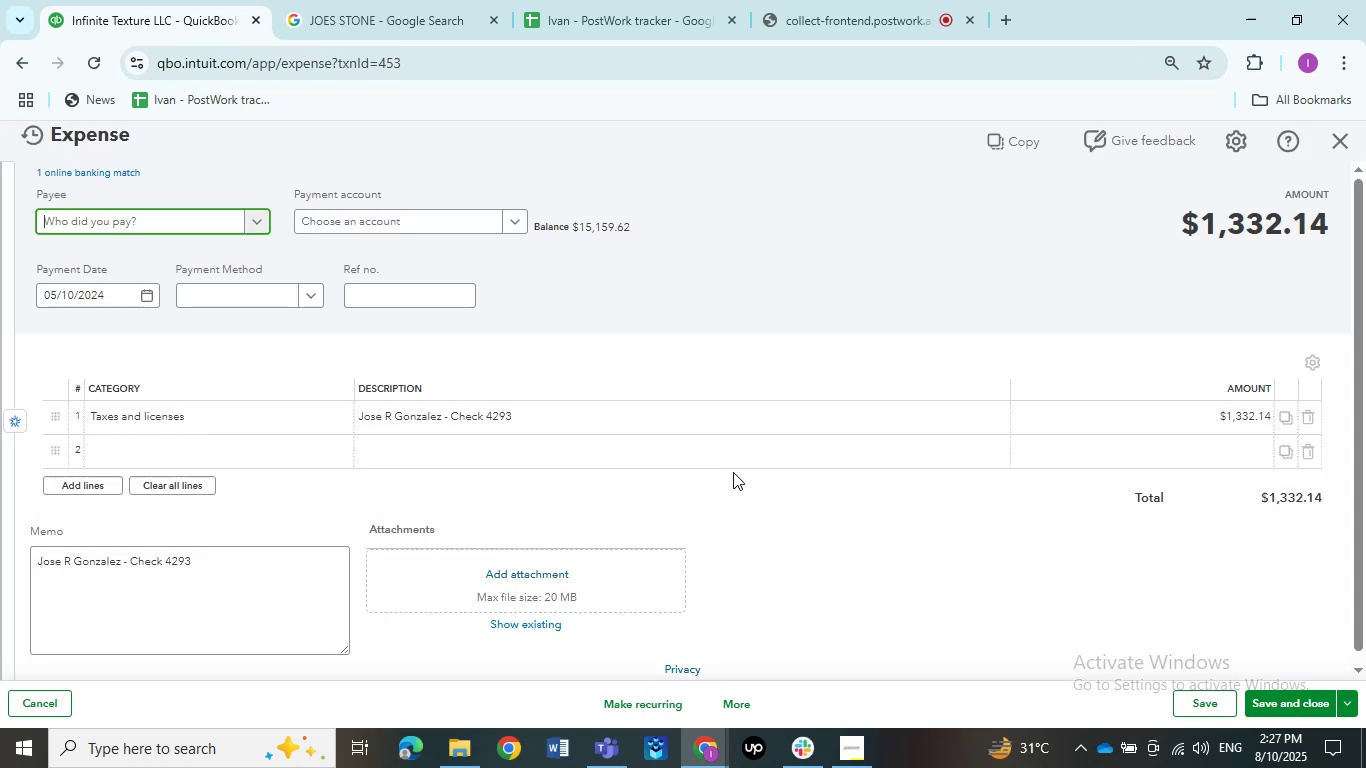 
wait(5.42)
 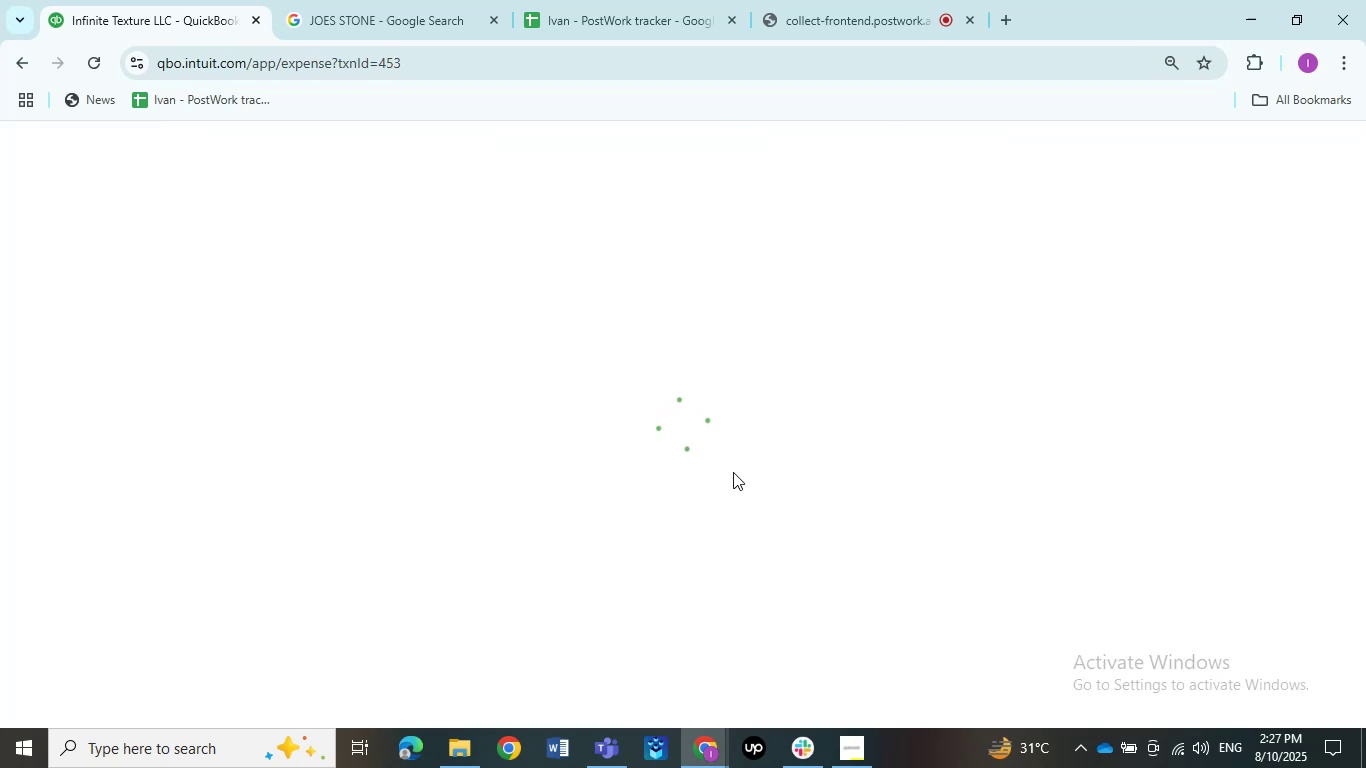 
left_click([147, 224])
 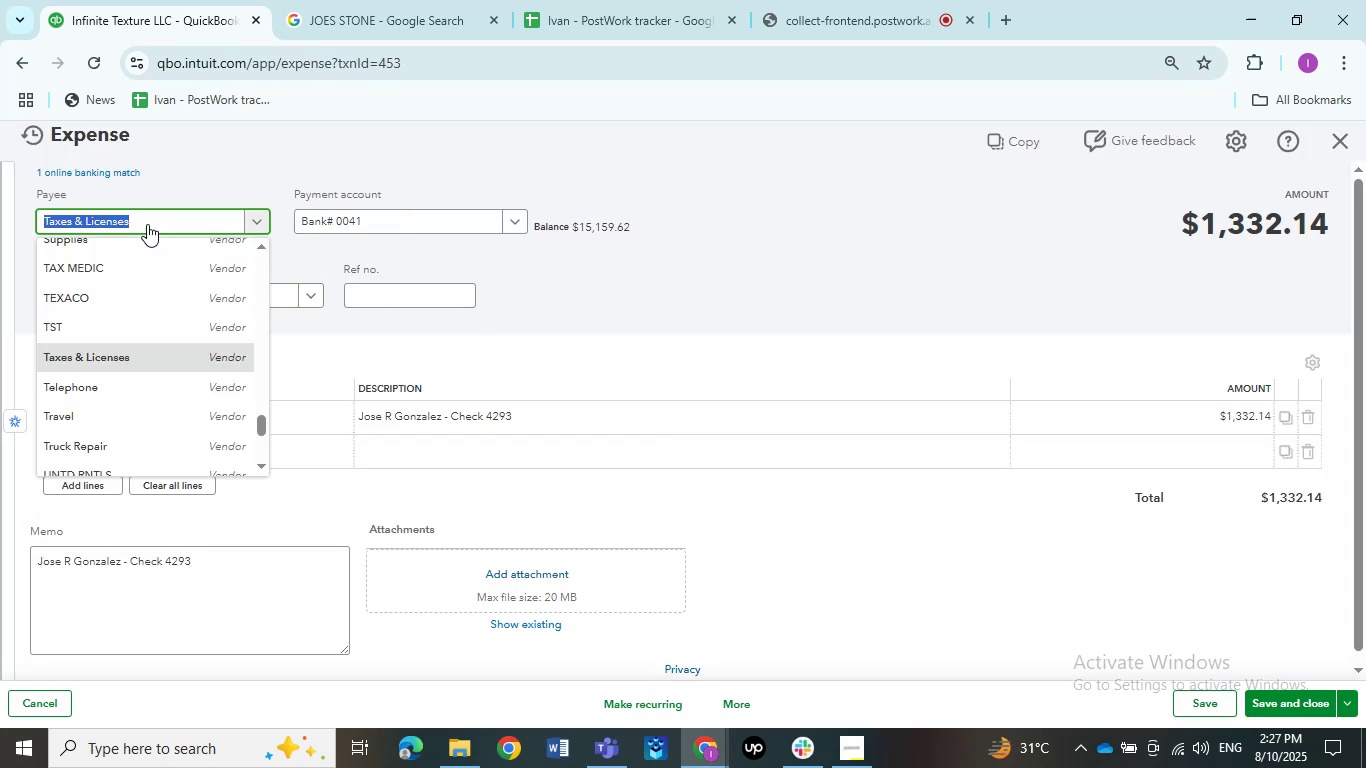 
key(Control+ControlLeft)
 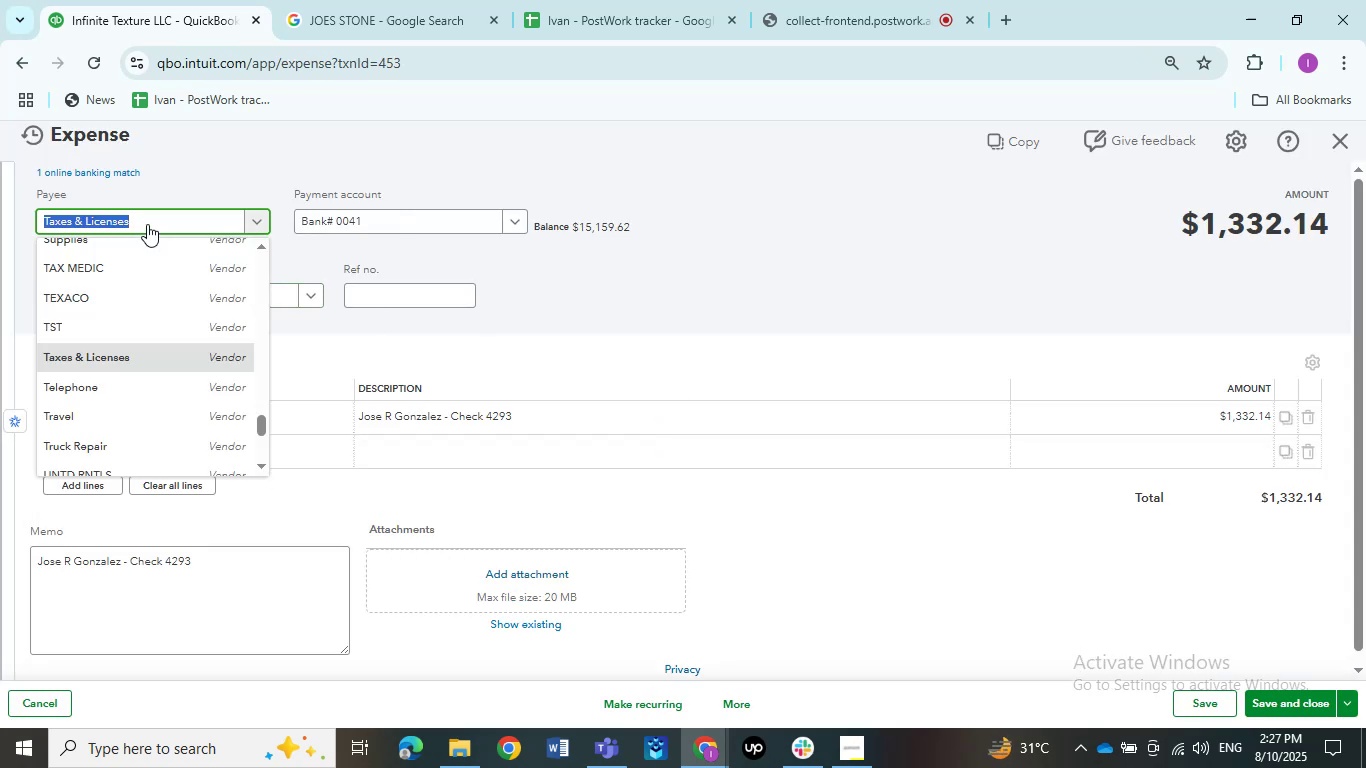 
key(Control+V)
 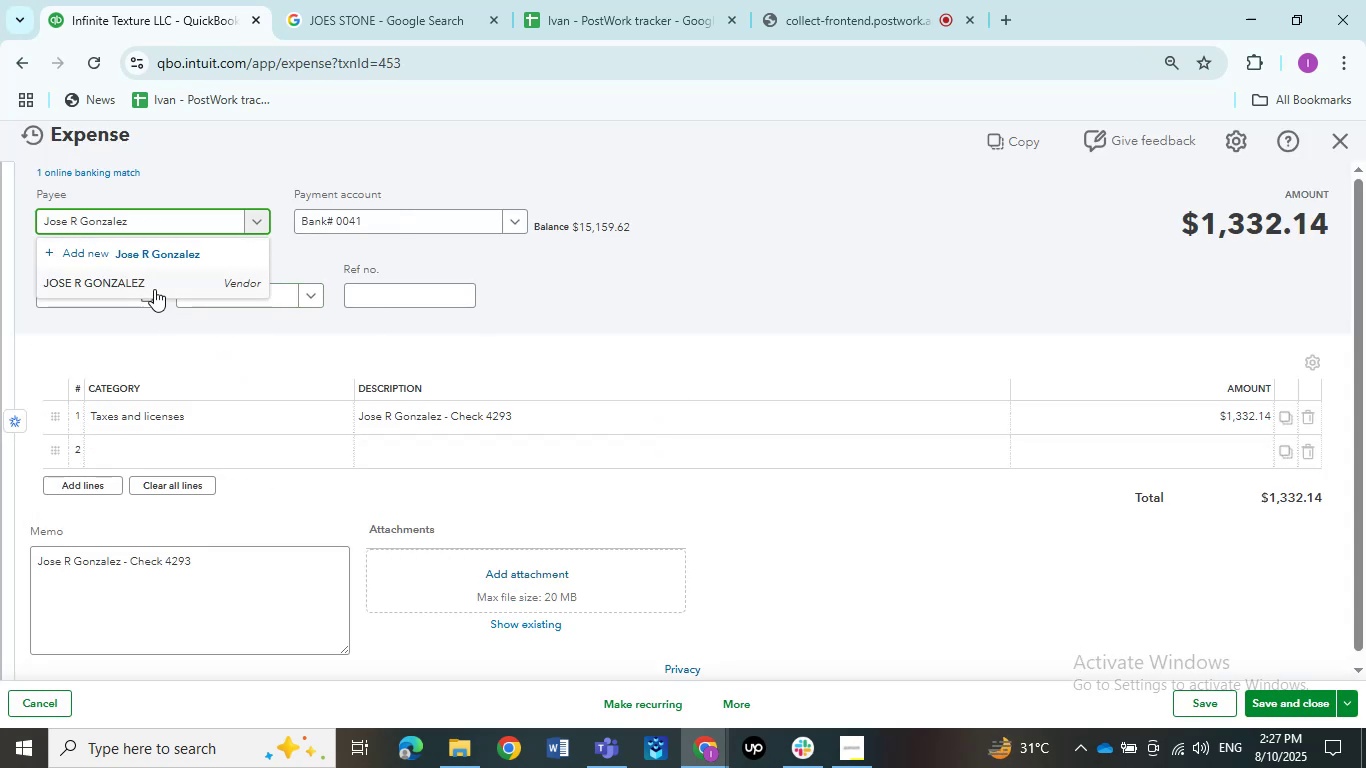 
left_click_drag(start_coordinate=[154, 293], to_coordinate=[152, 288])
 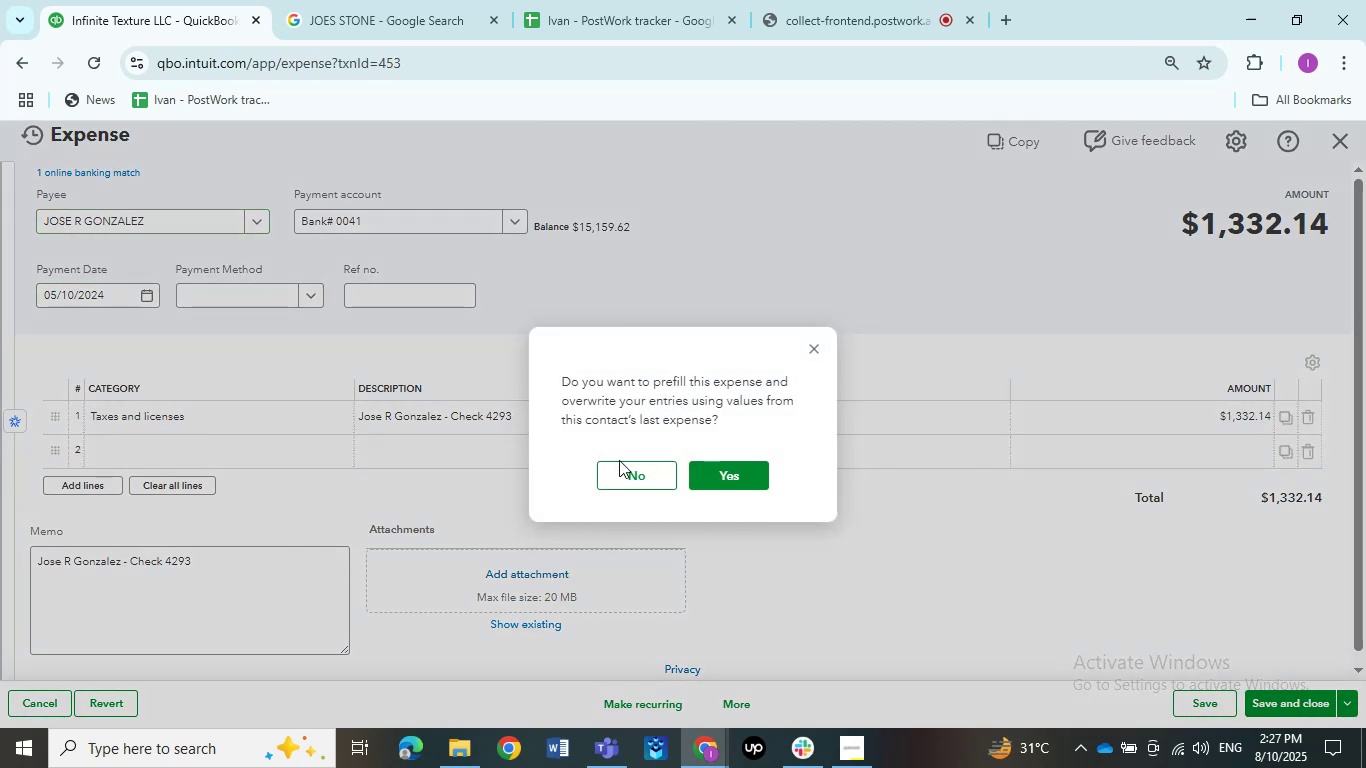 
left_click([635, 463])
 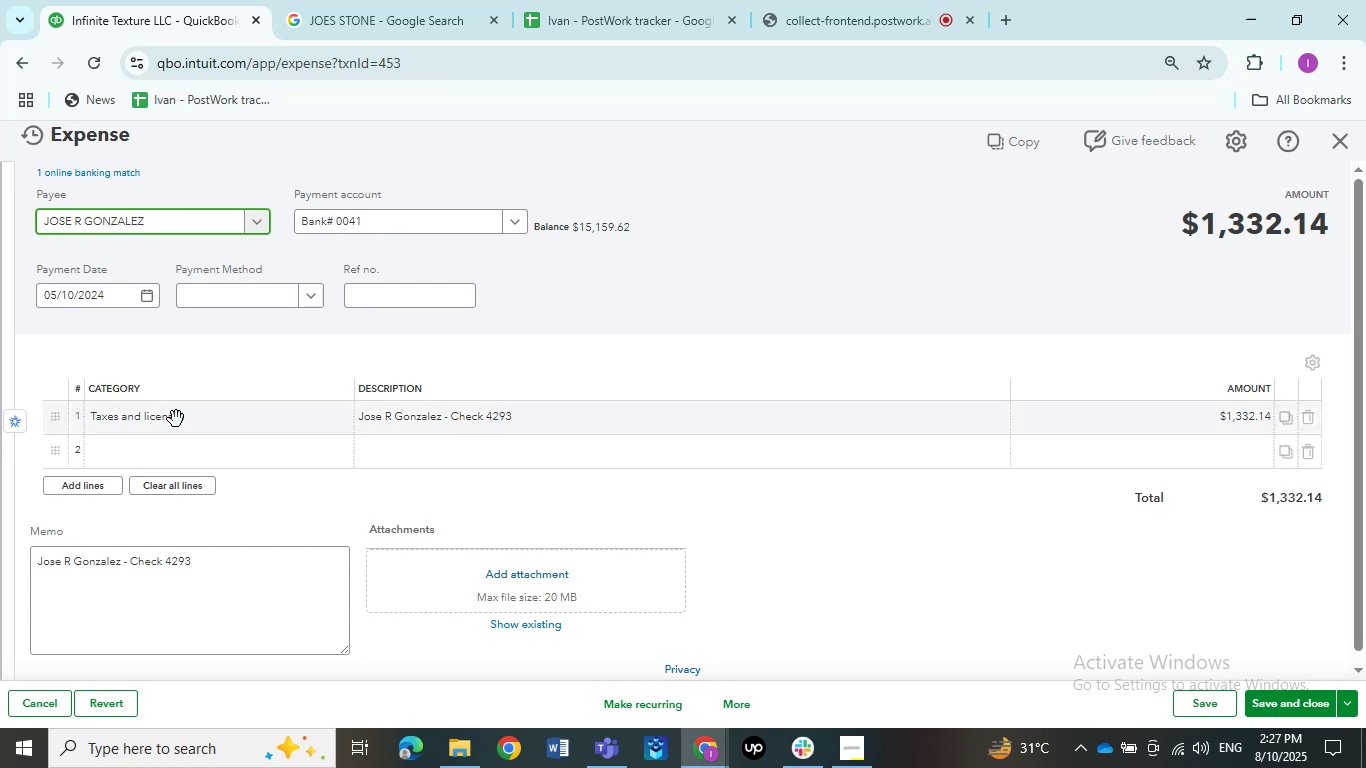 
left_click([154, 423])
 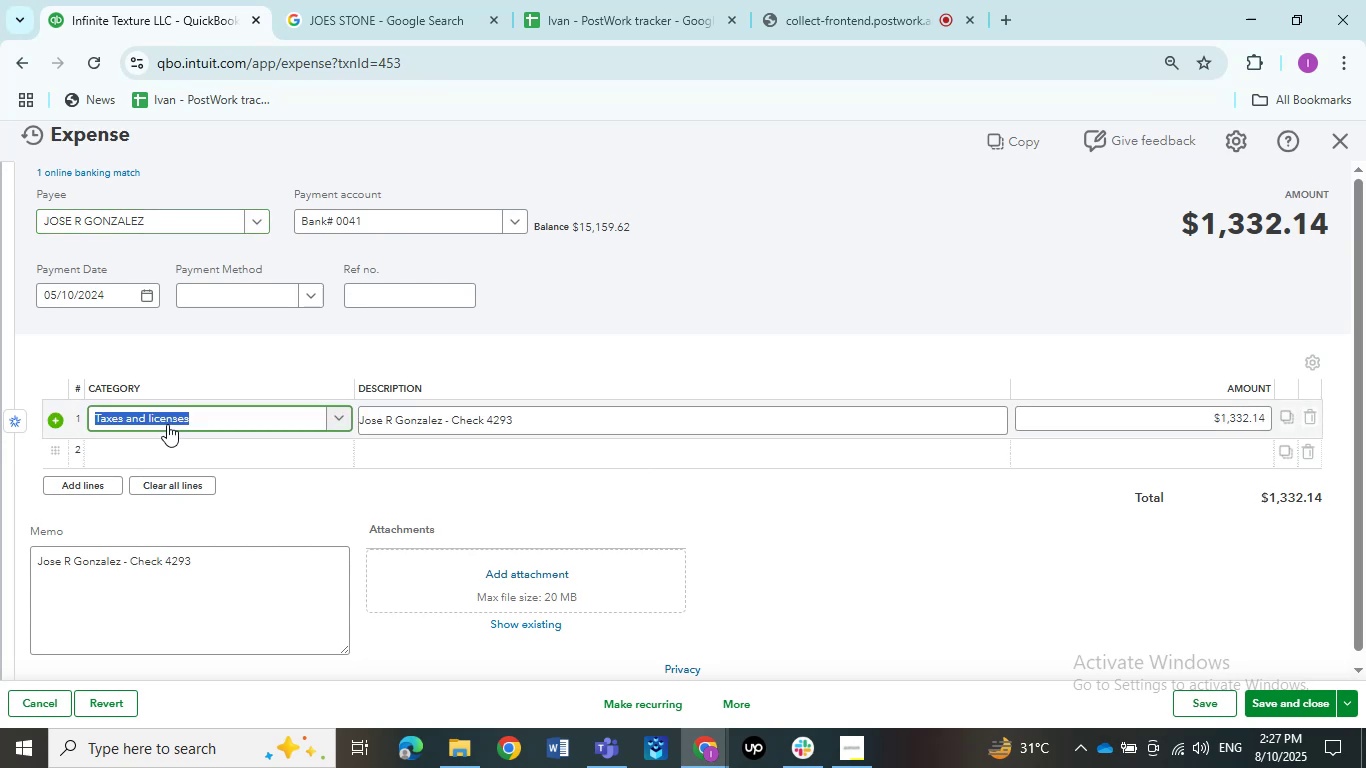 
type(Ask my)
 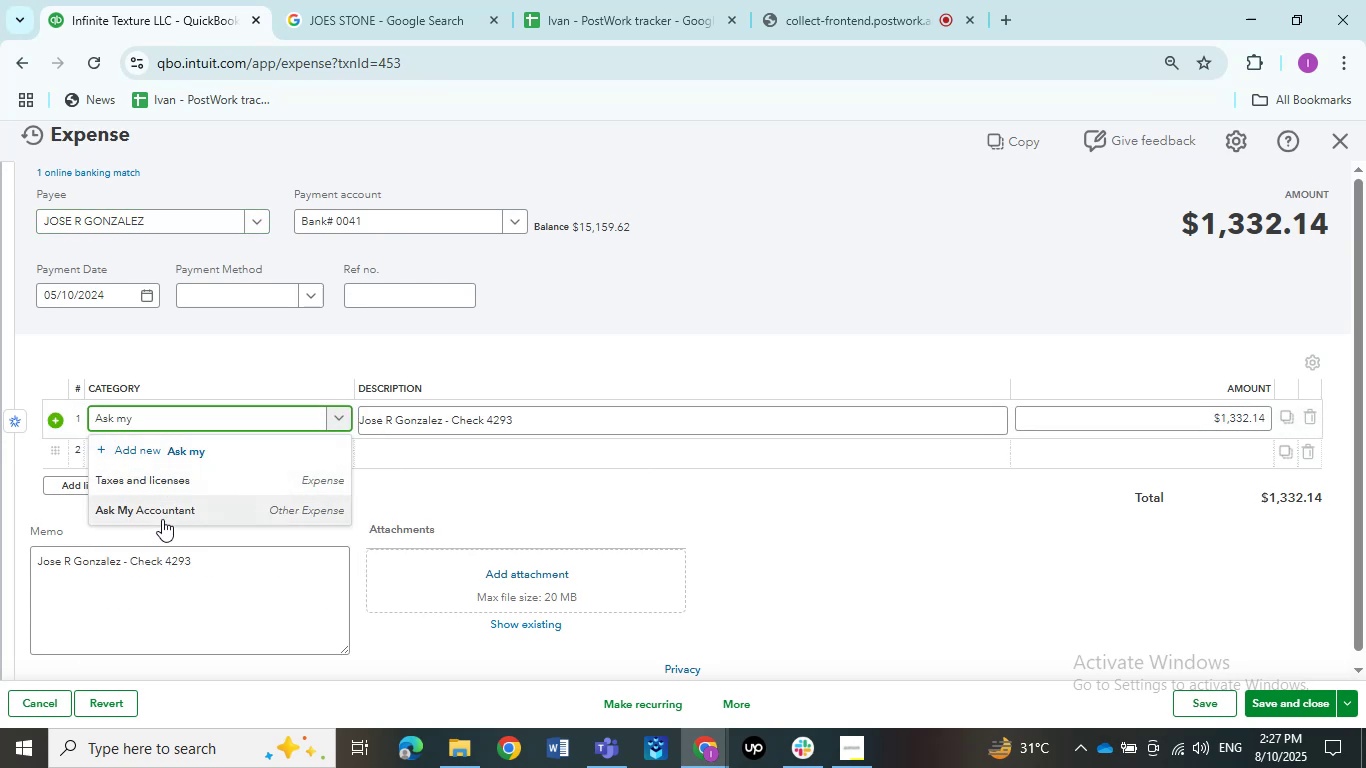 
left_click([162, 519])
 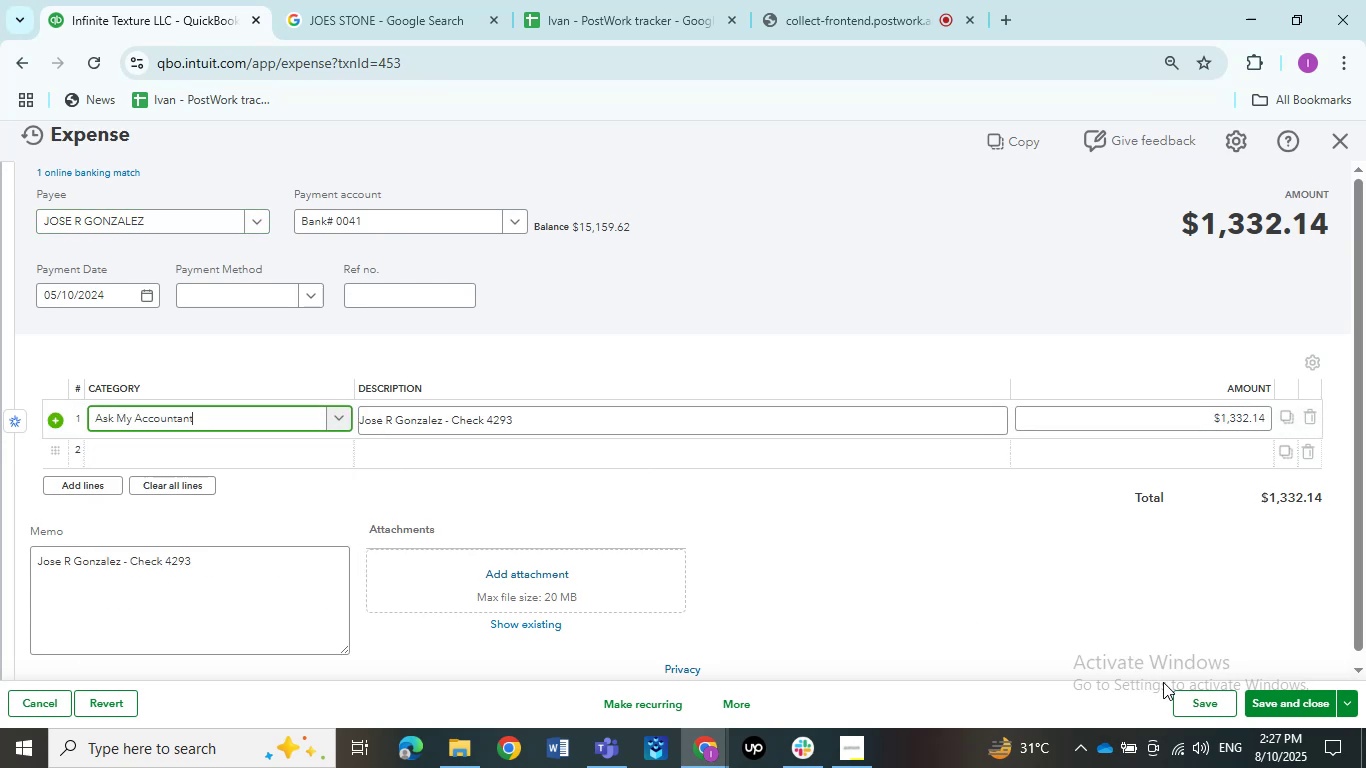 
left_click([1181, 696])
 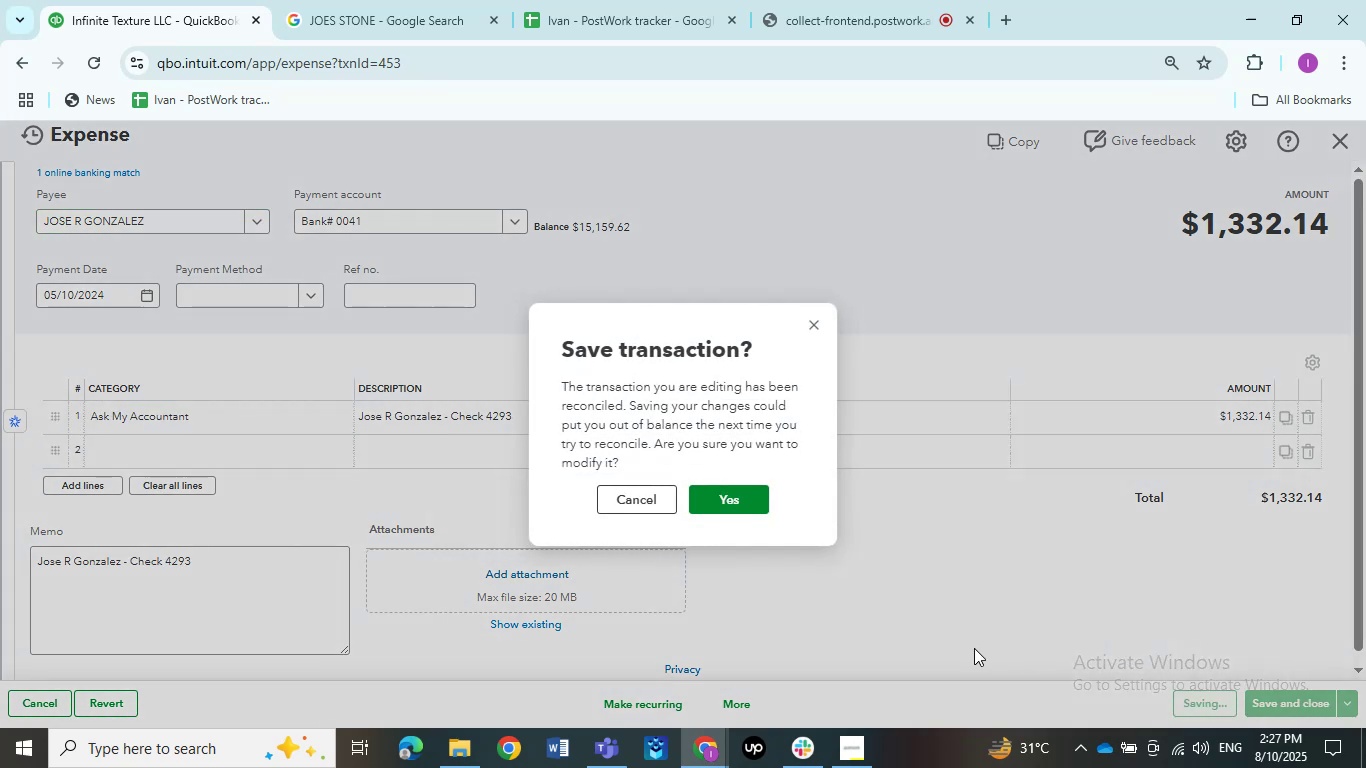 
left_click([759, 506])
 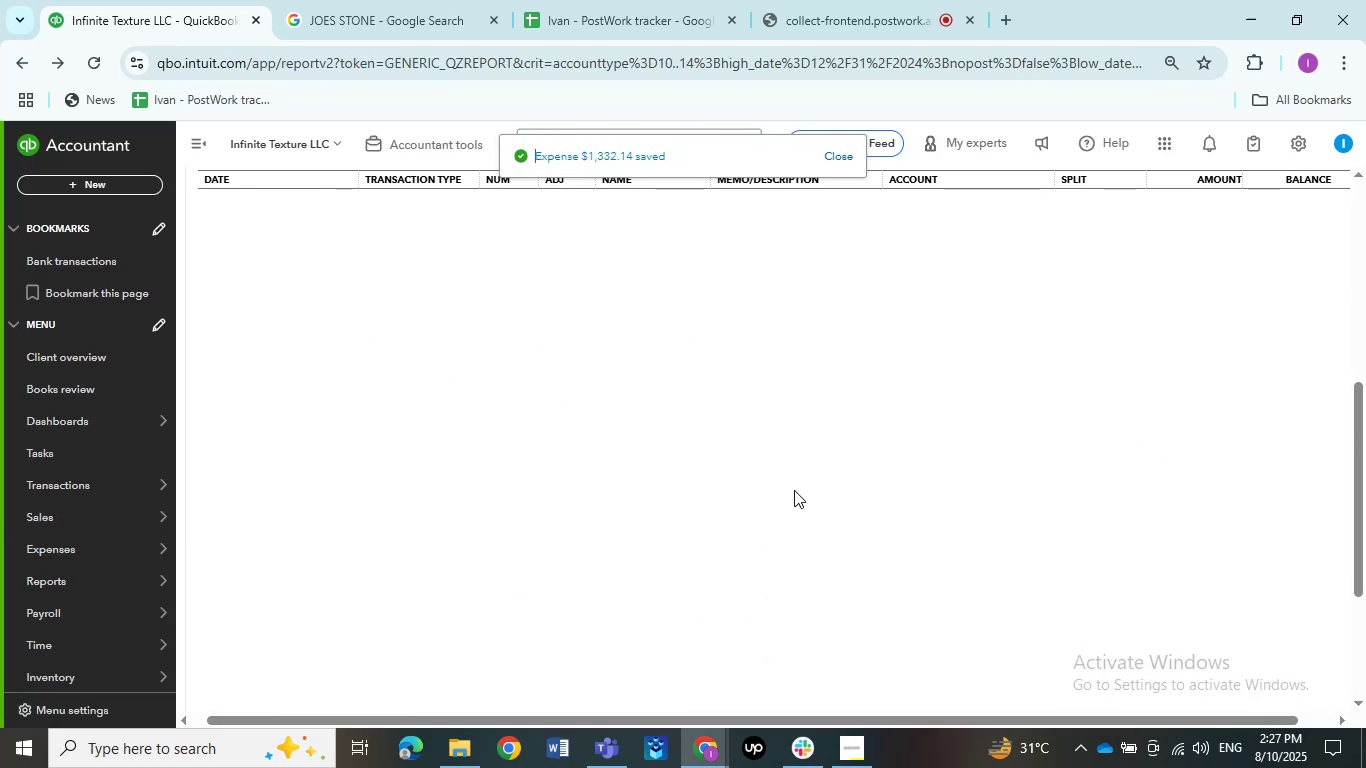 
wait(10.33)
 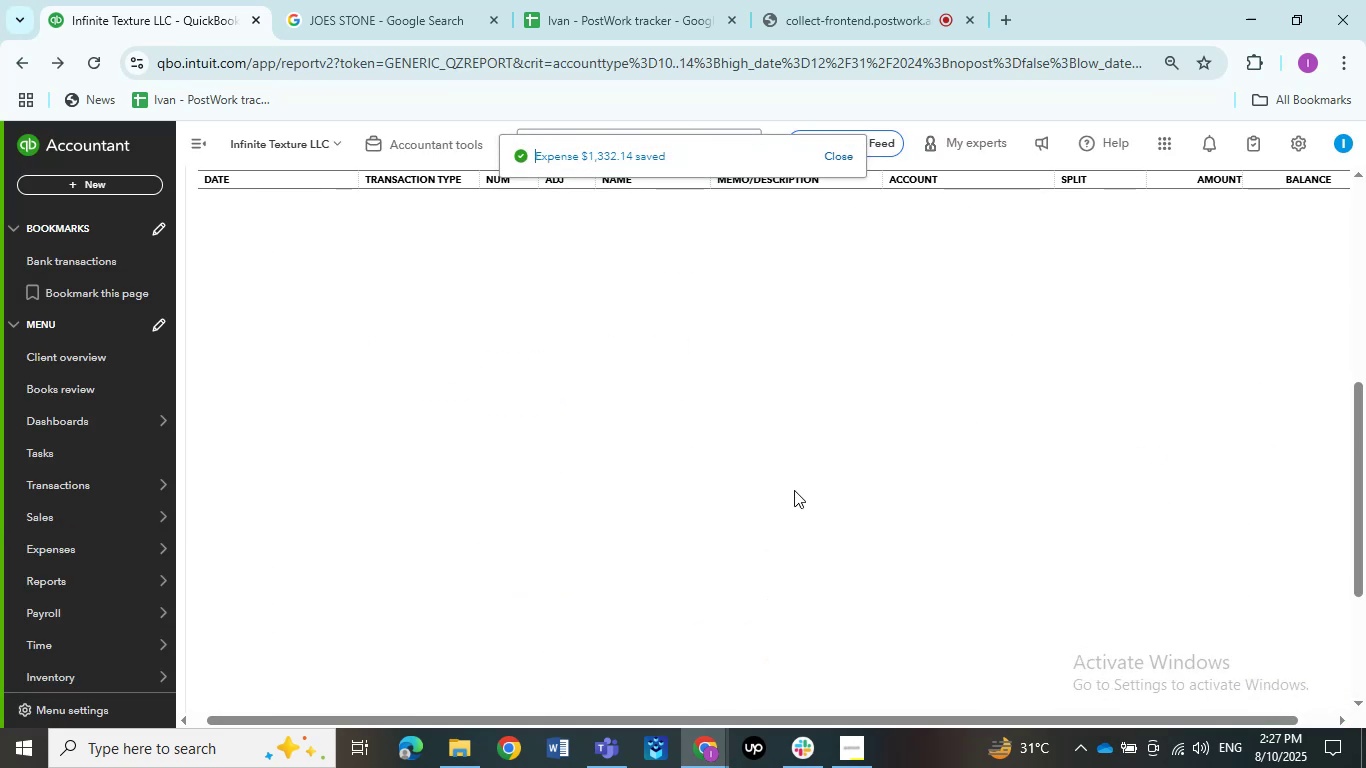 
left_click([806, 441])
 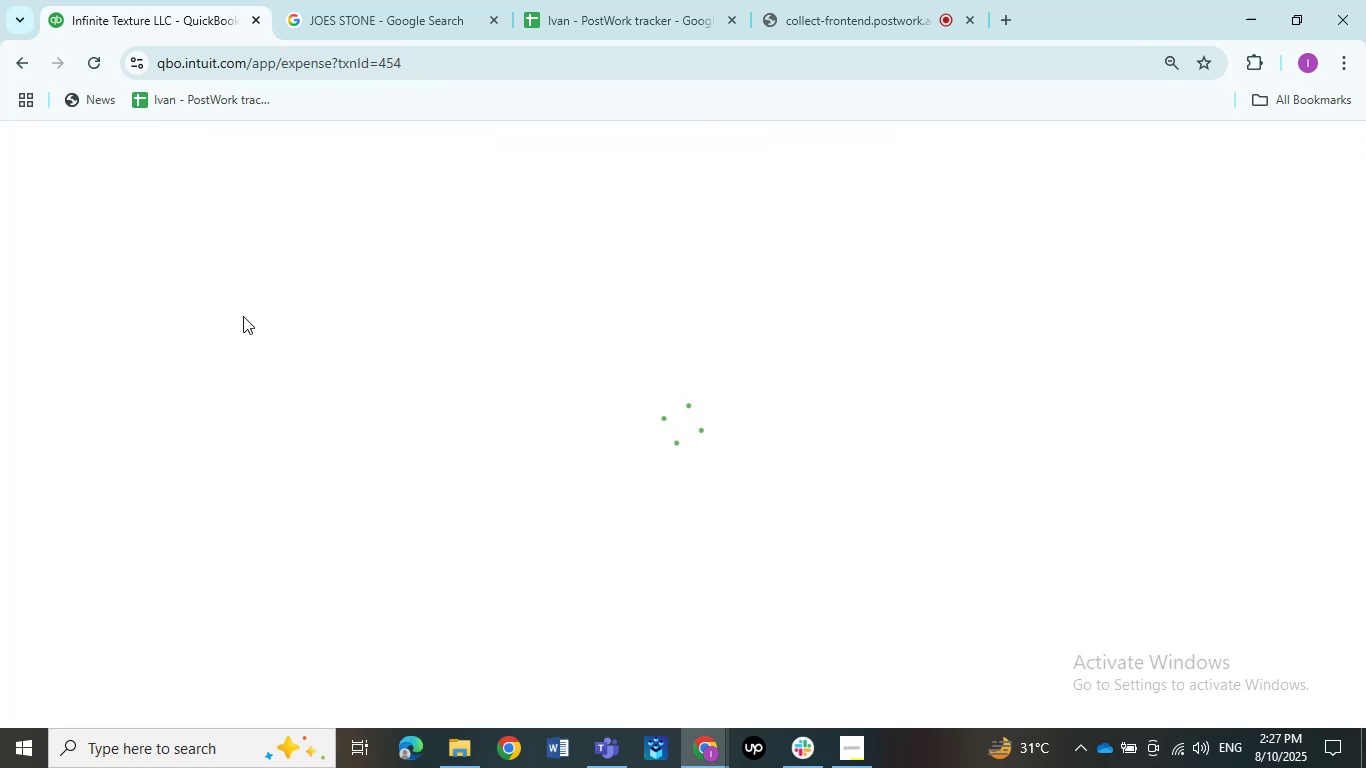 
wait(9.33)
 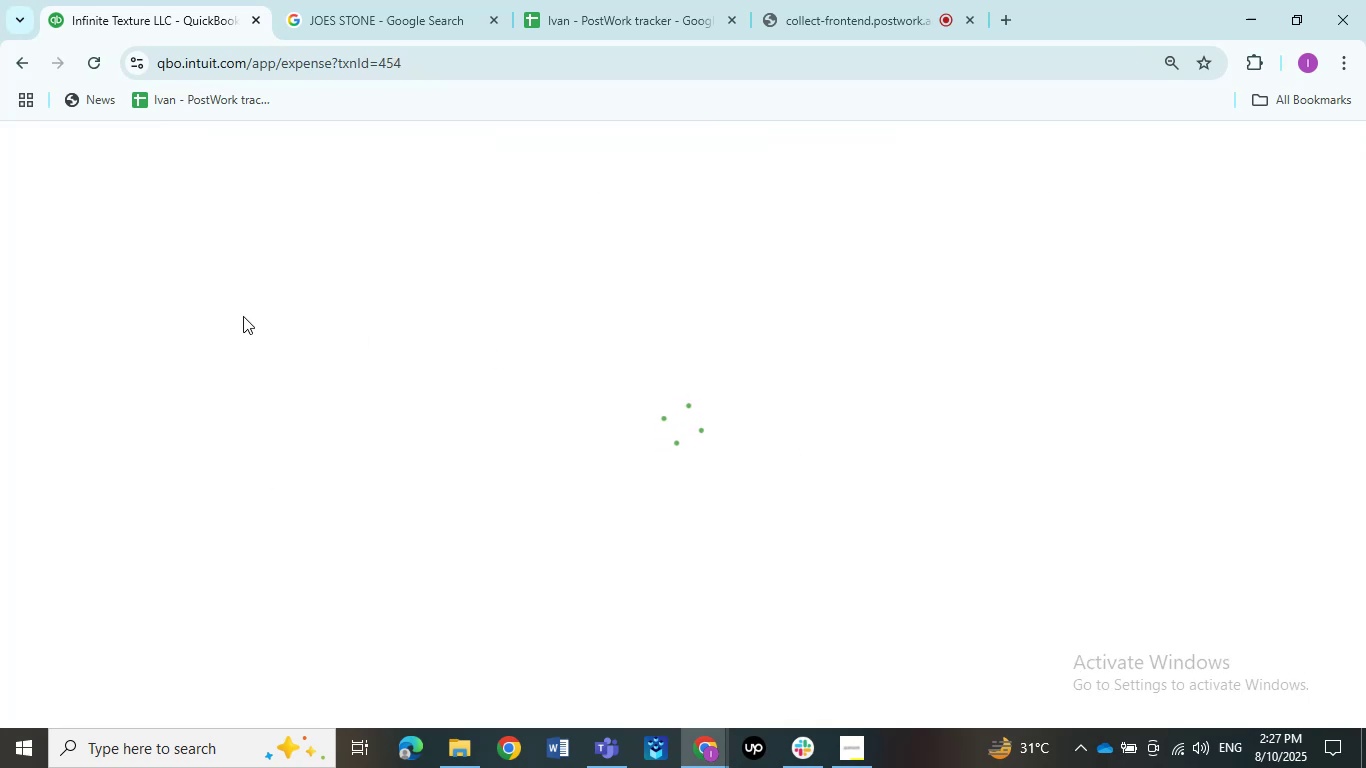 
left_click([193, 218])
 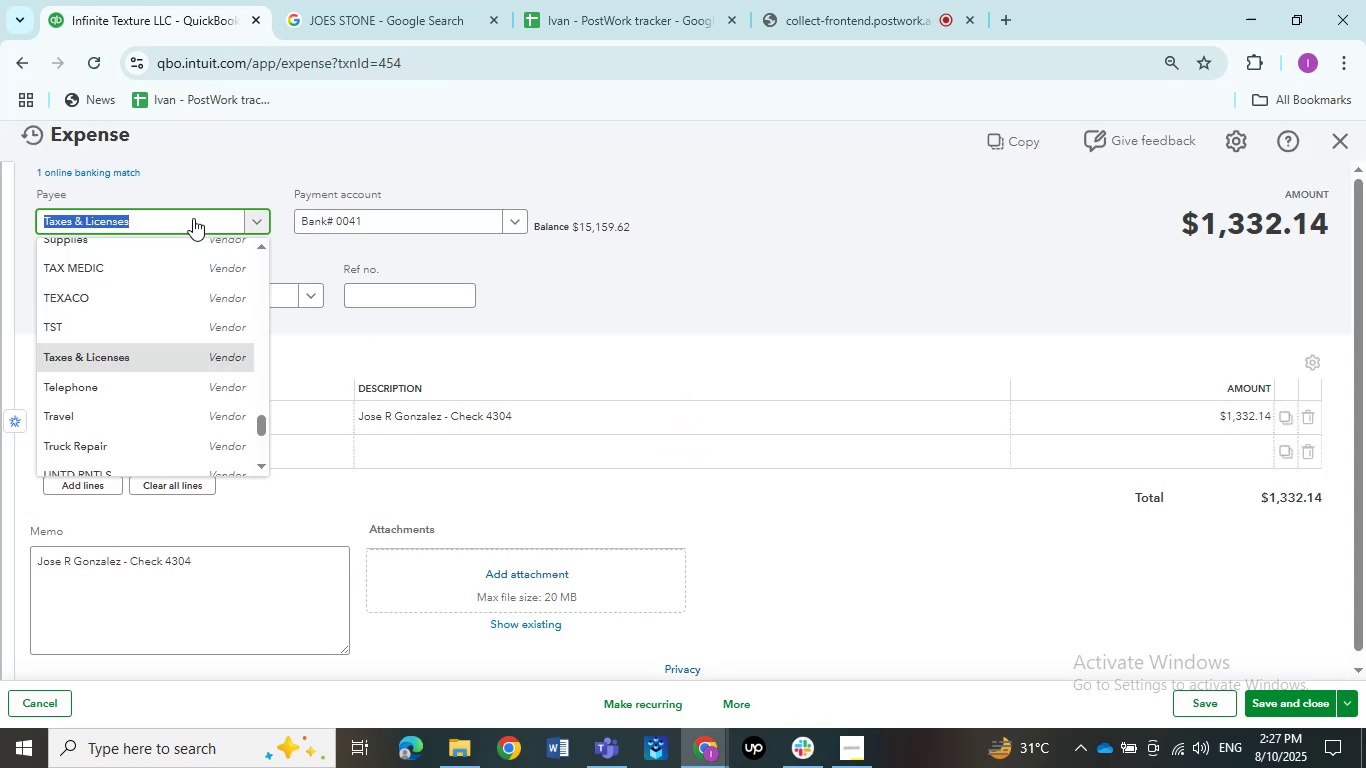 
key(Control+B)
 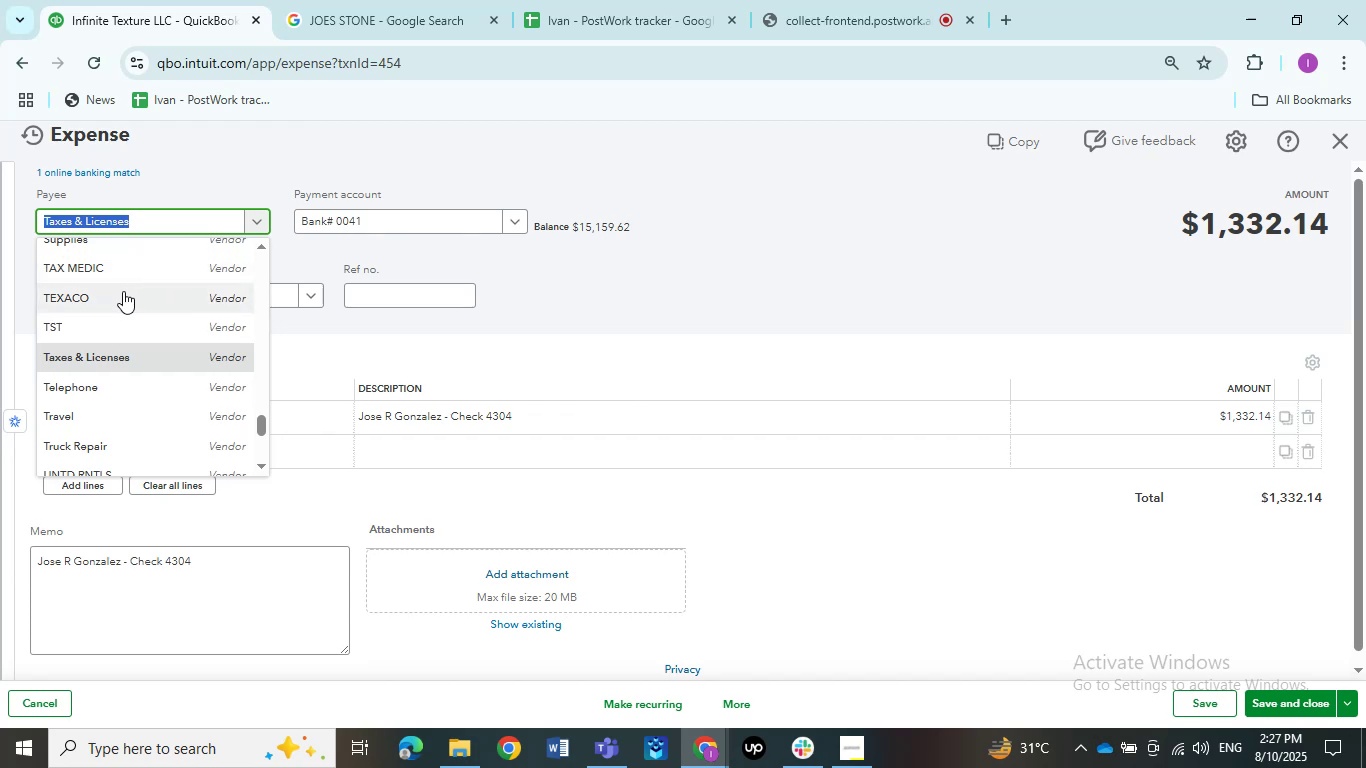 
key(Control+V)
 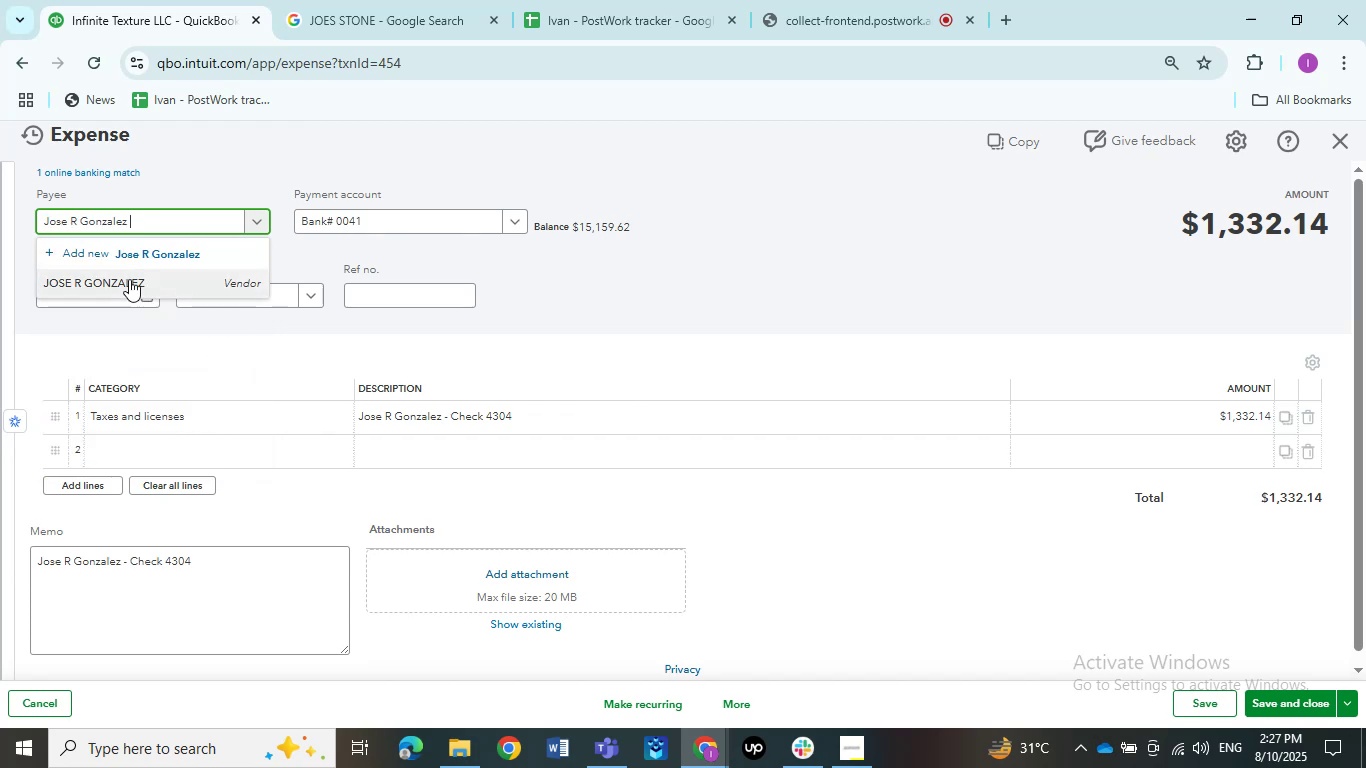 
left_click([127, 276])
 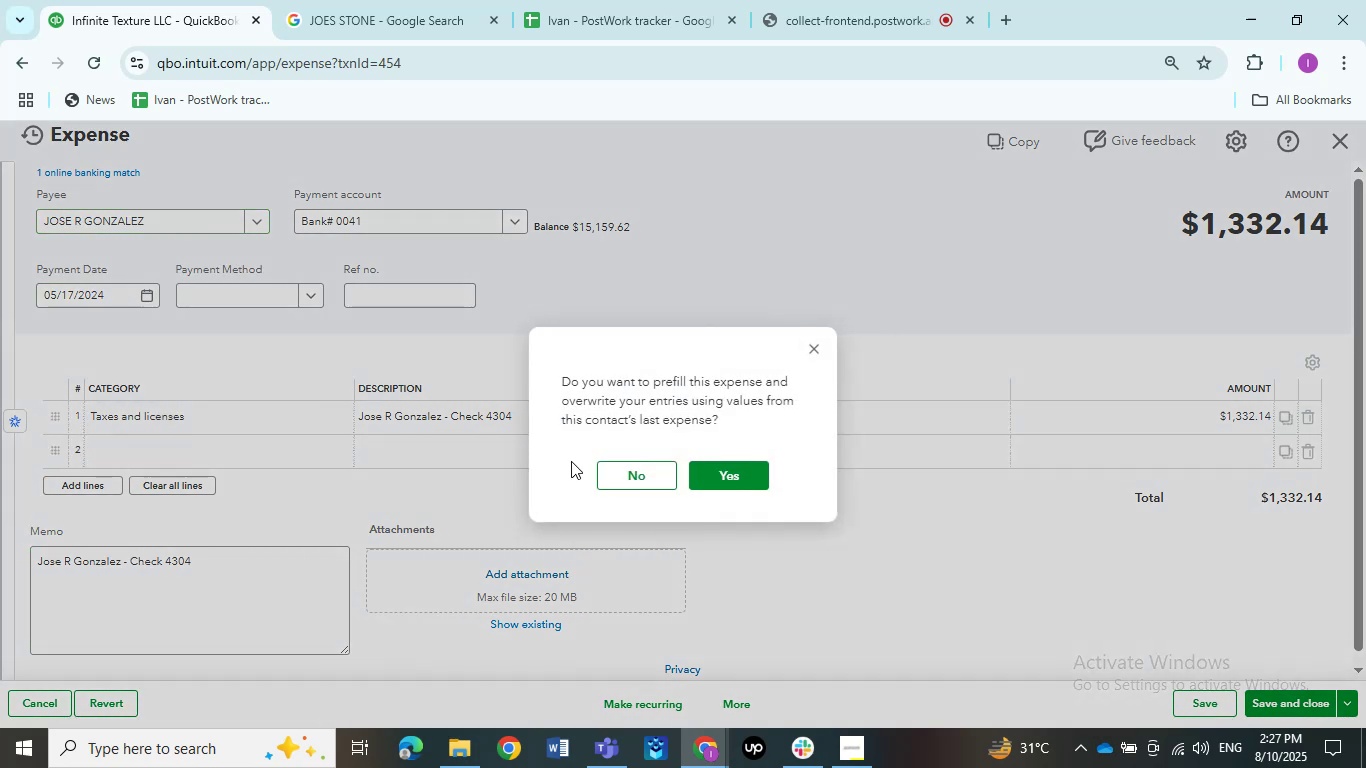 
left_click([636, 467])
 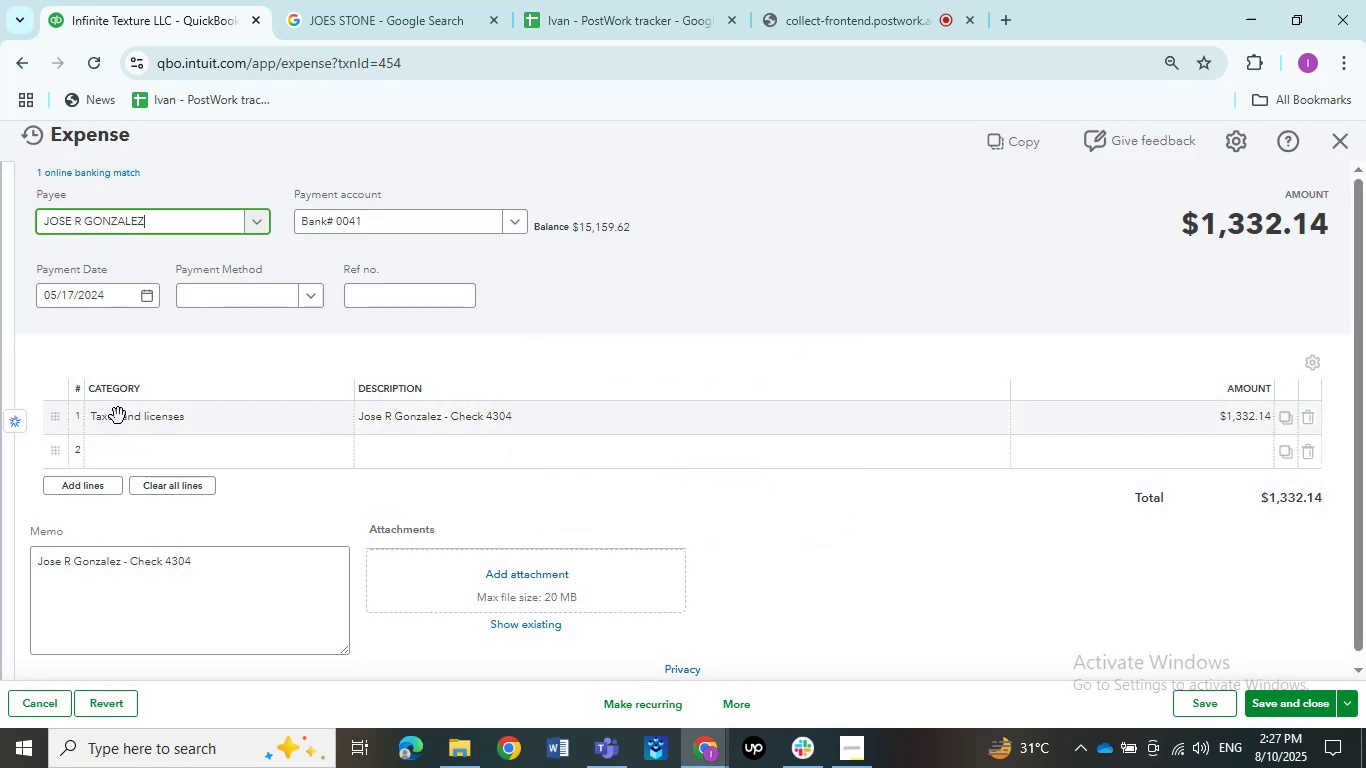 
left_click([118, 416])
 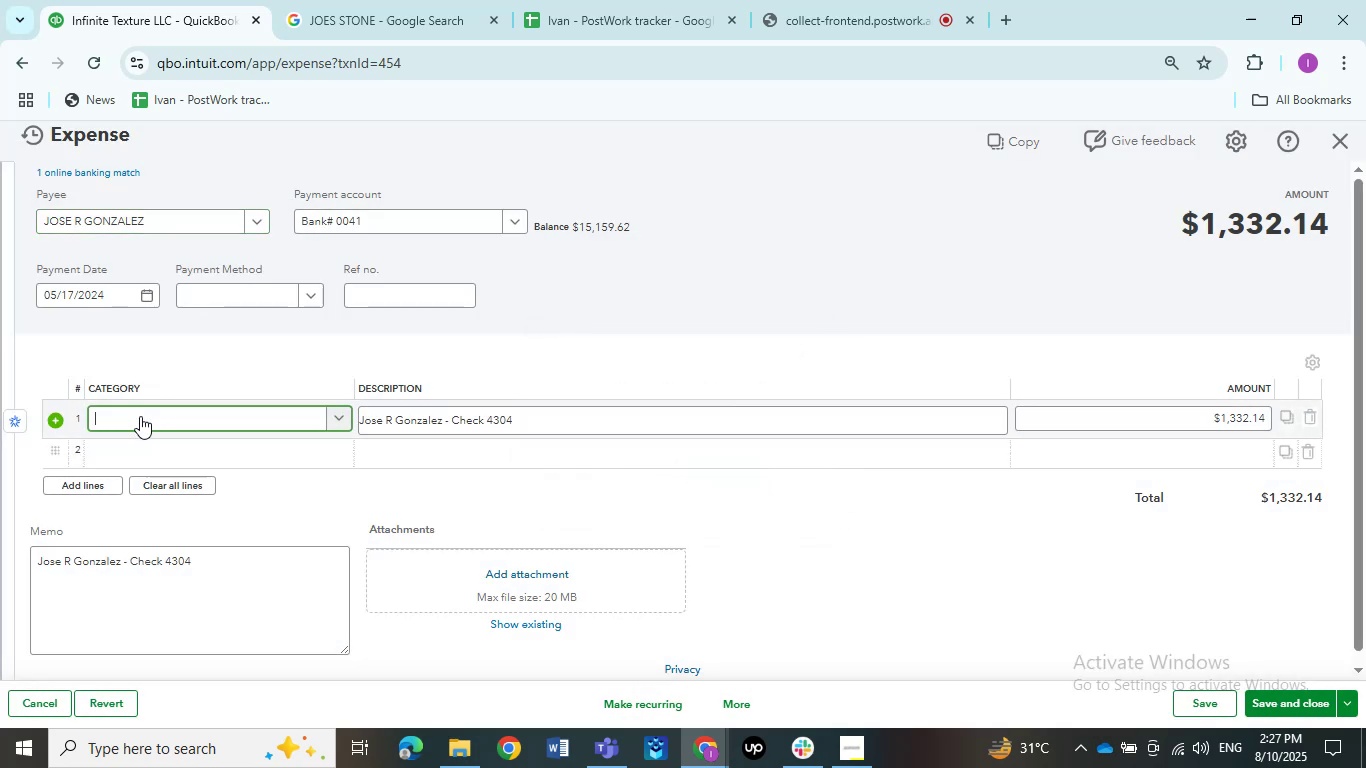 
left_click([140, 416])
 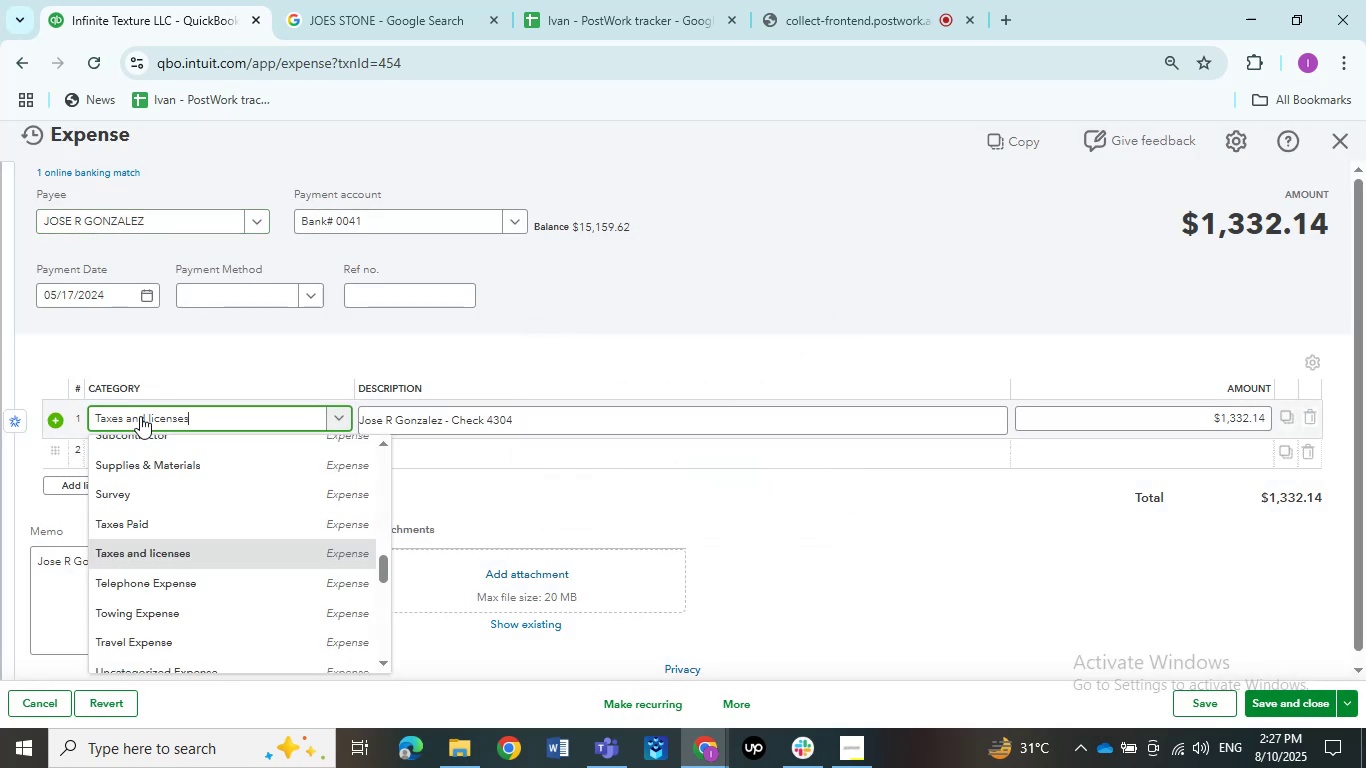 
left_click([140, 416])
 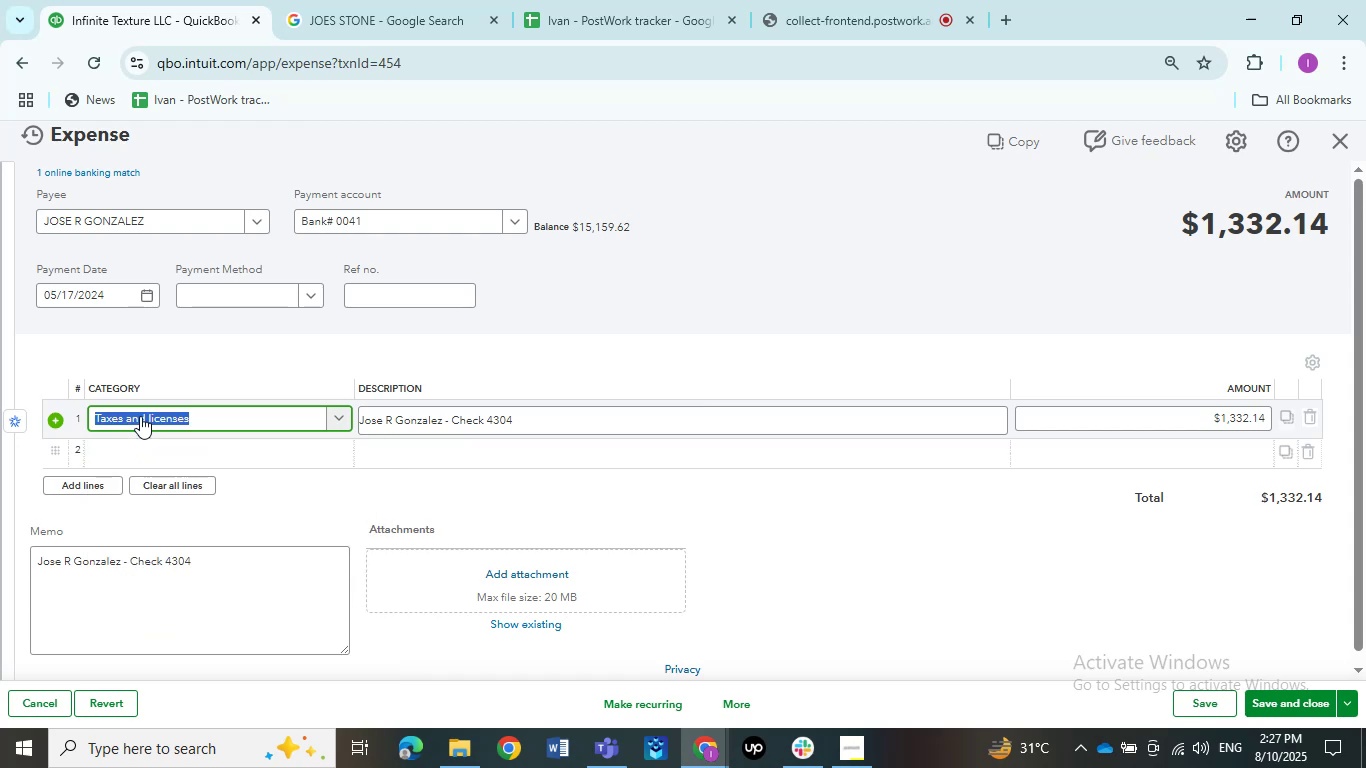 
type(Ask my)
 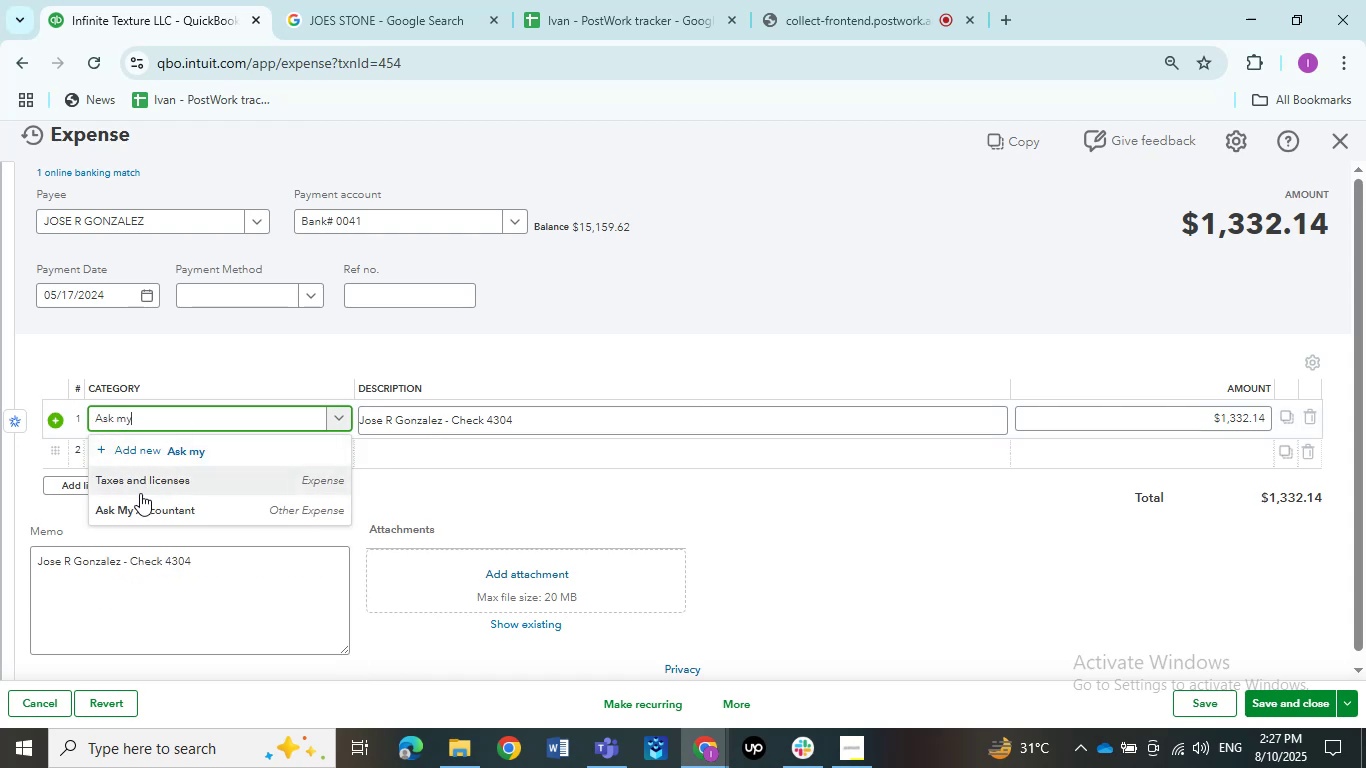 
left_click([142, 499])
 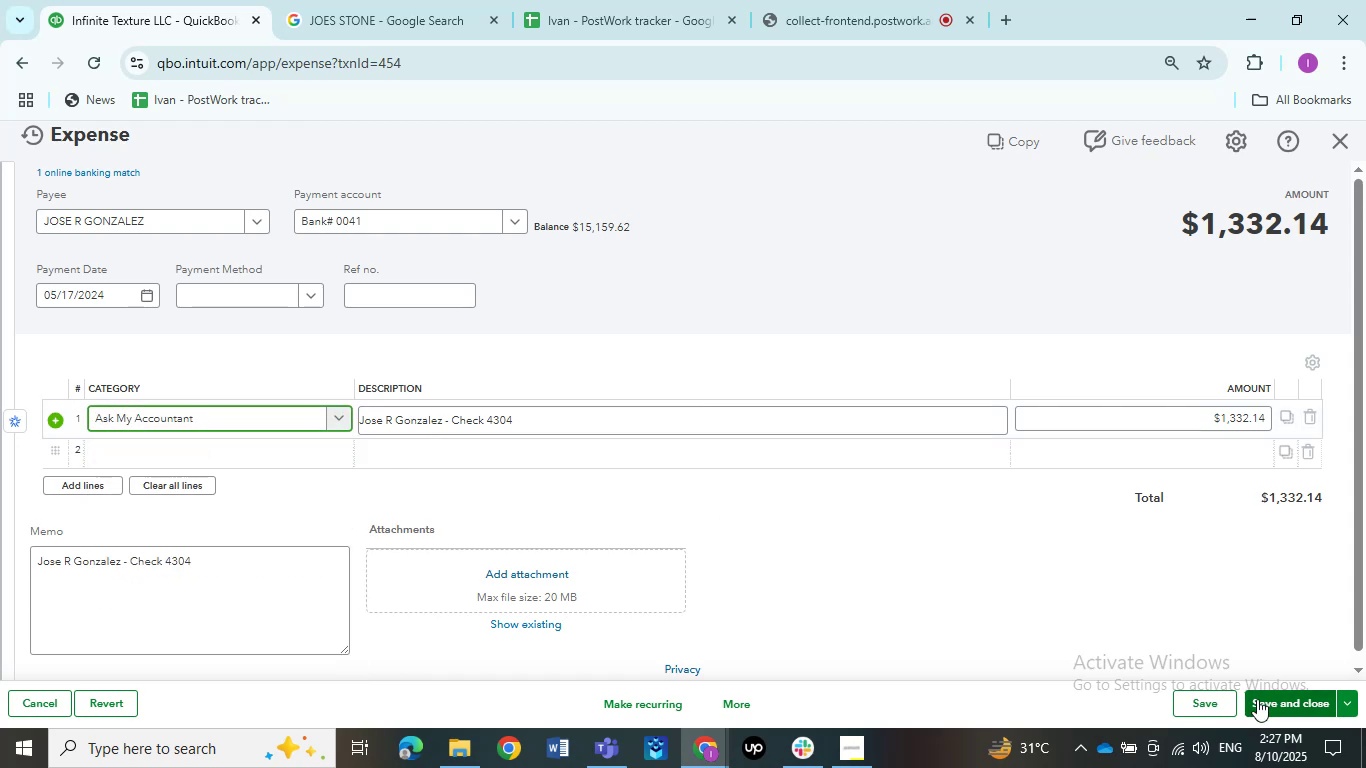 
left_click([1257, 699])
 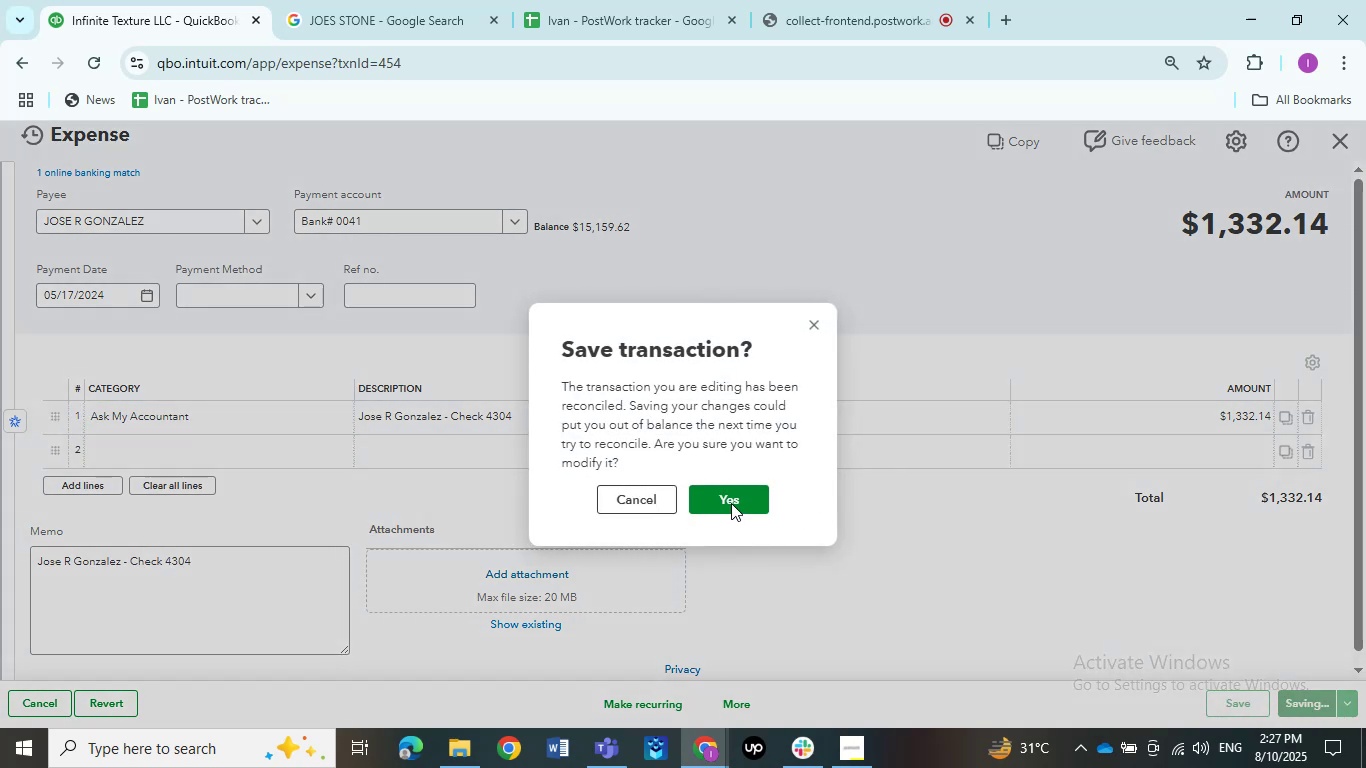 
left_click([731, 503])
 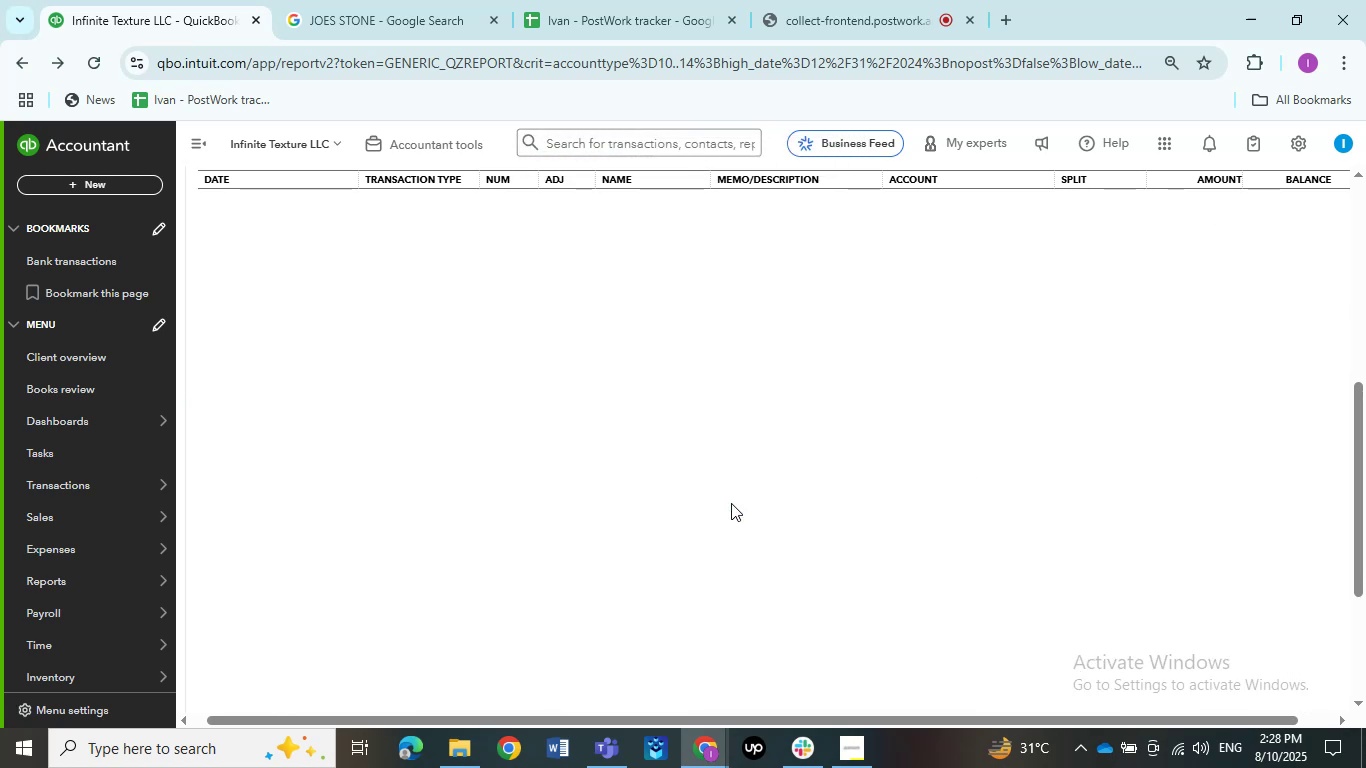 
wait(12.47)
 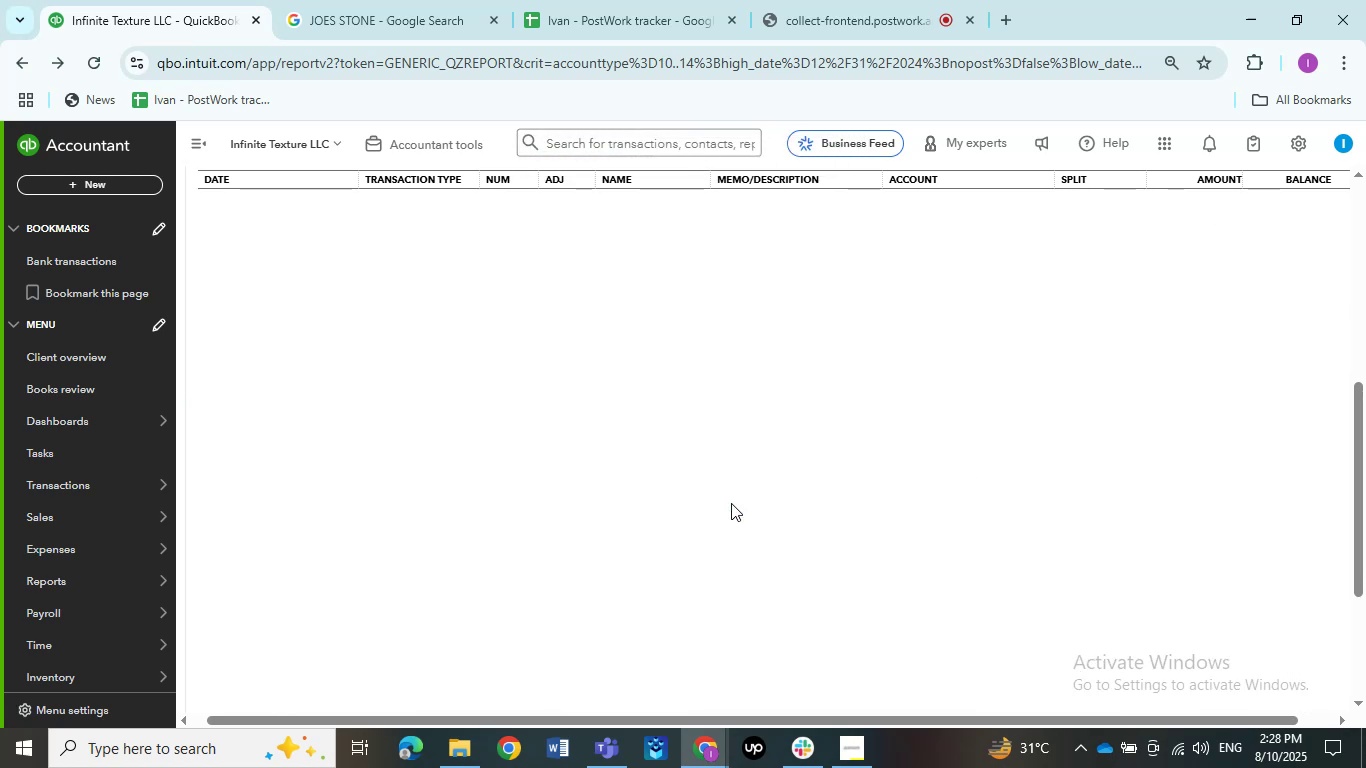 
left_click([747, 433])
 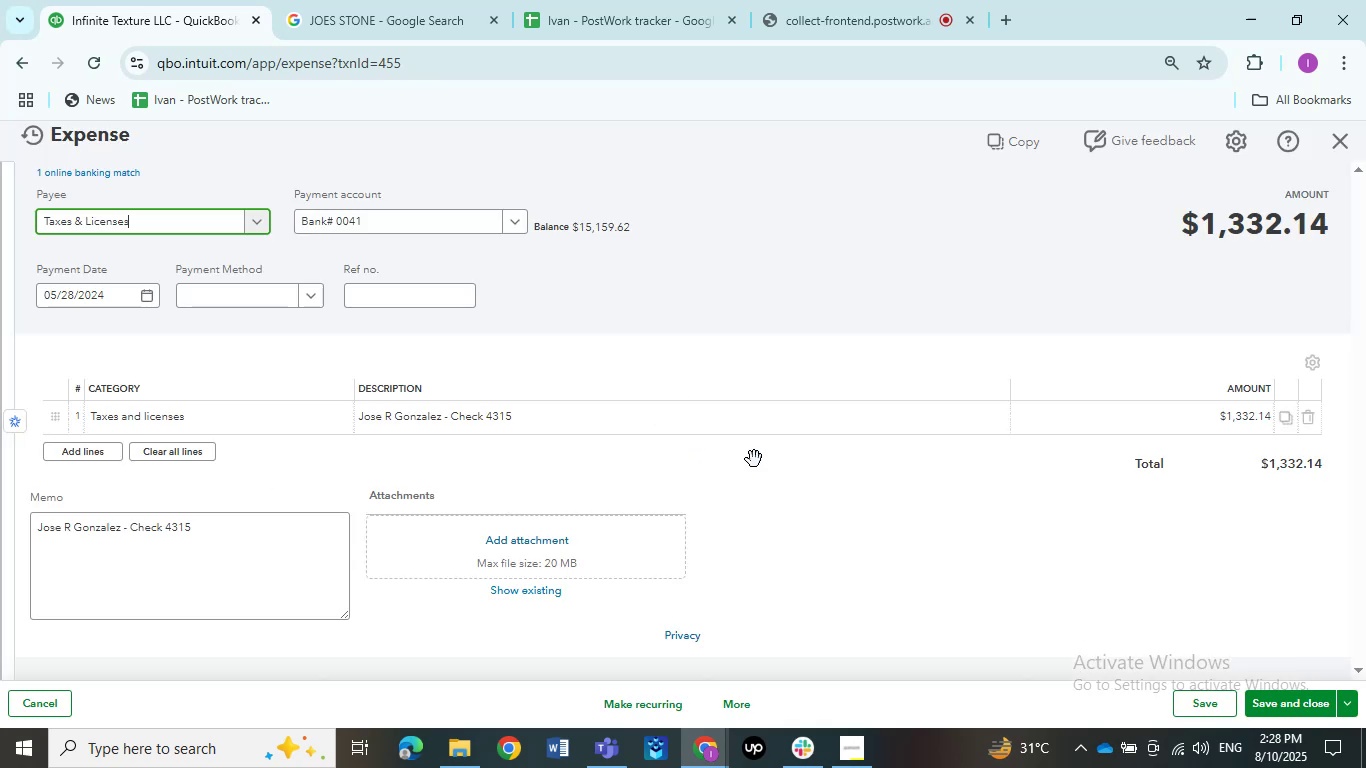 
wait(5.69)
 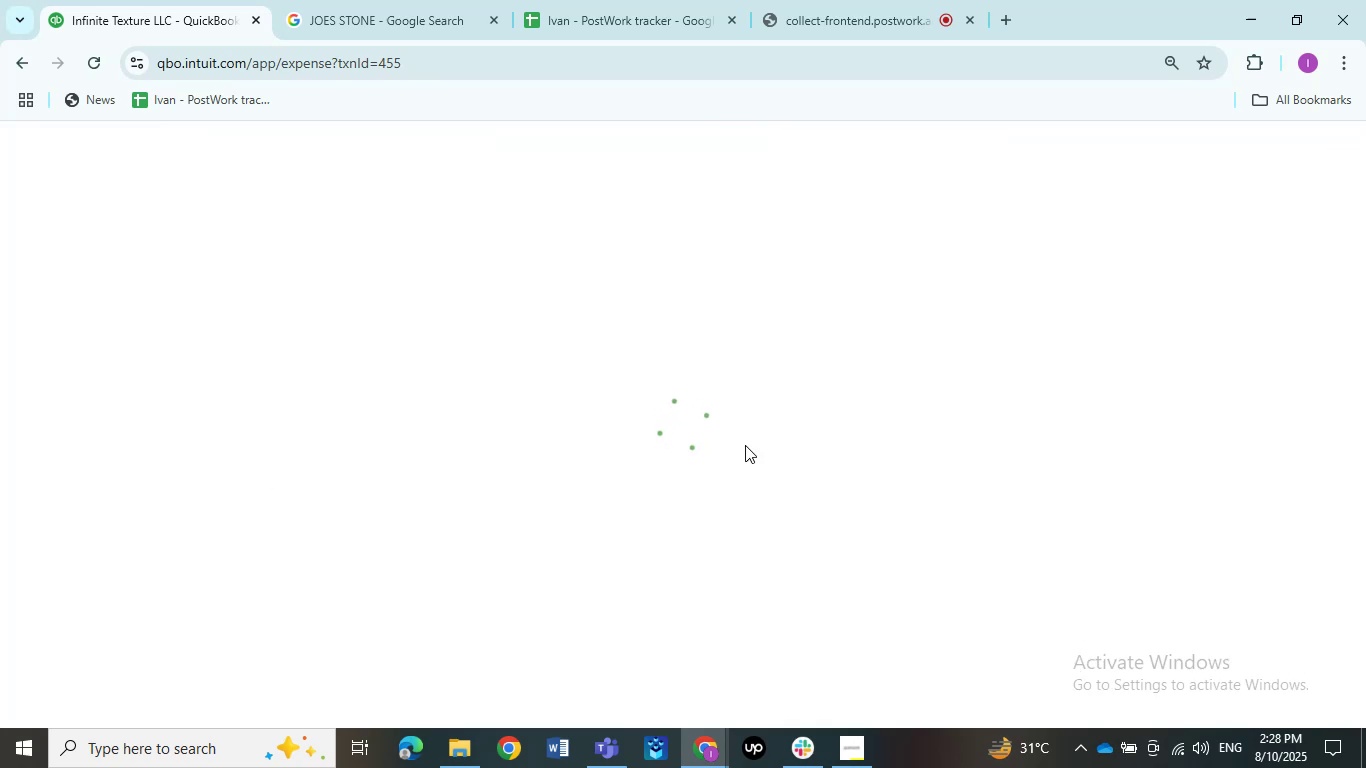 
left_click([159, 221])
 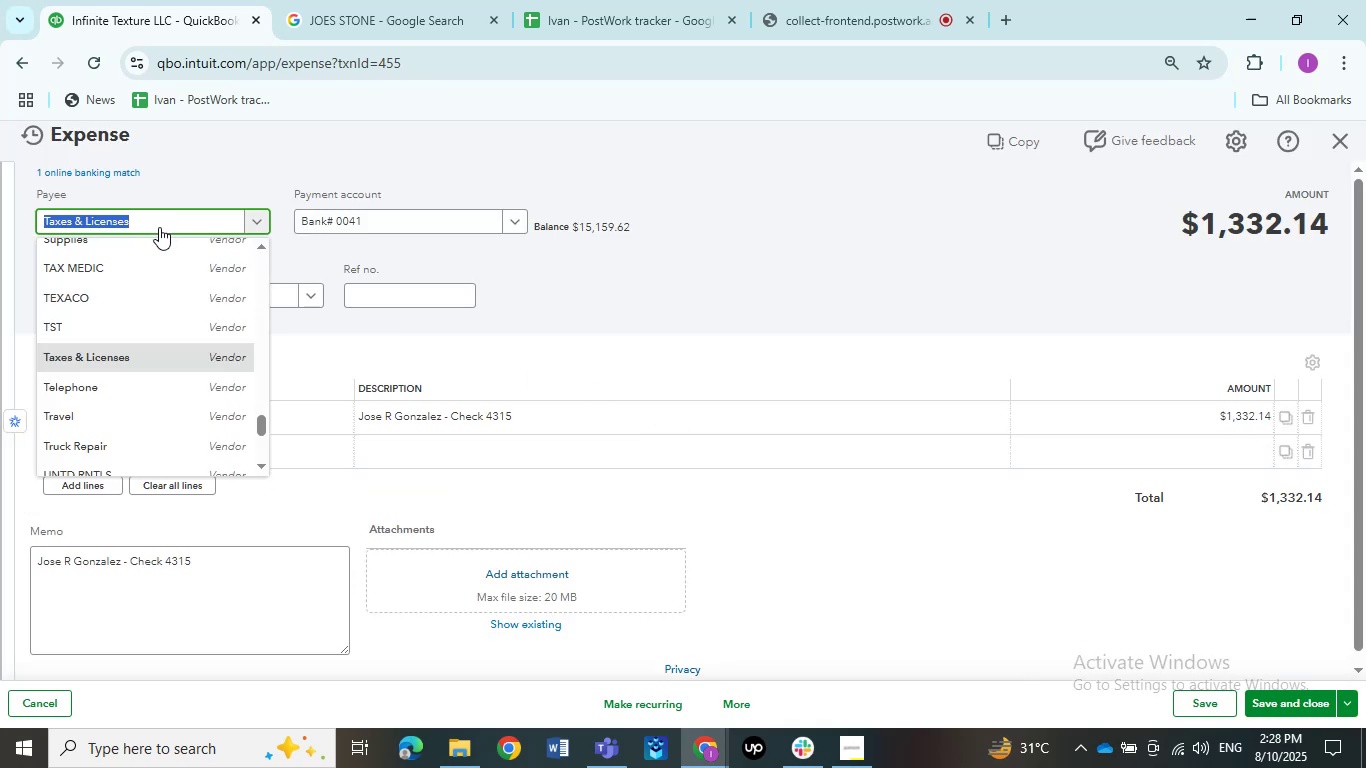 
key(Control+V)
 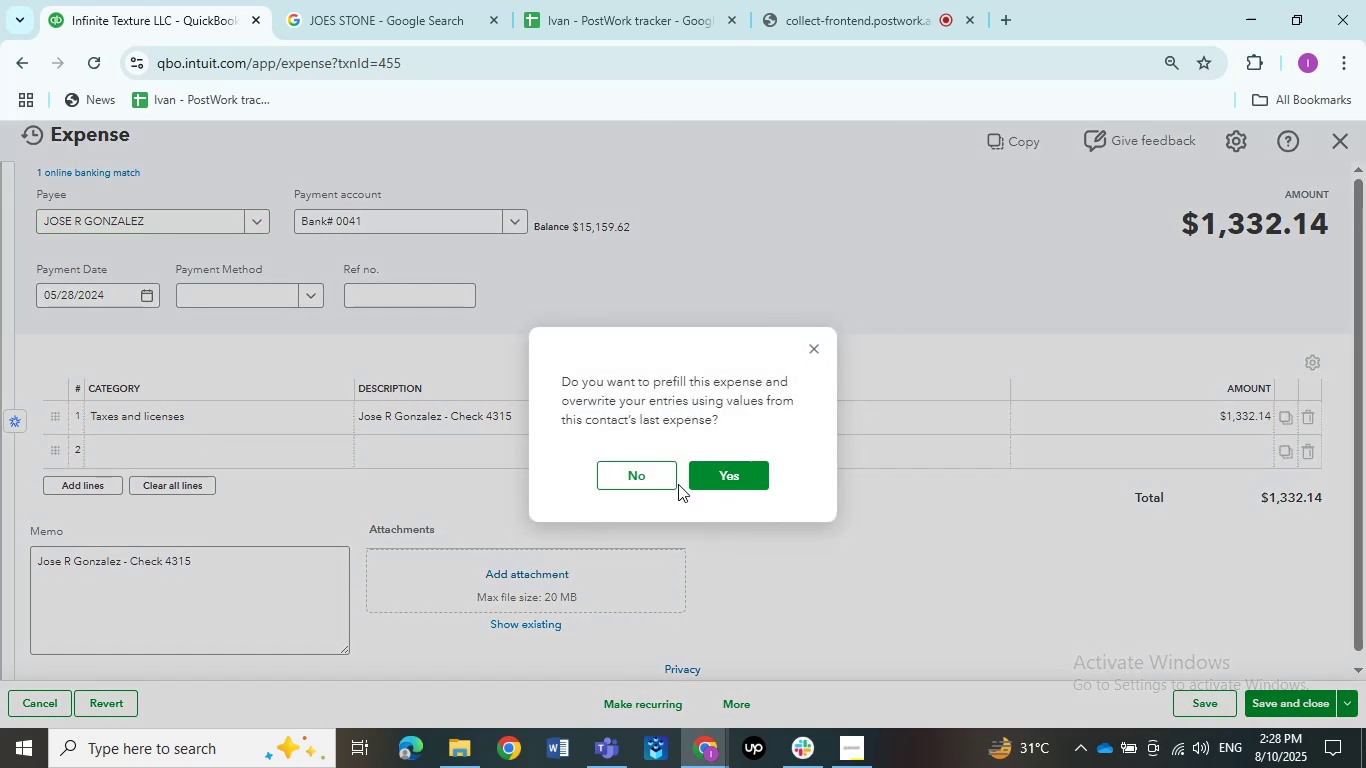 
left_click([660, 484])
 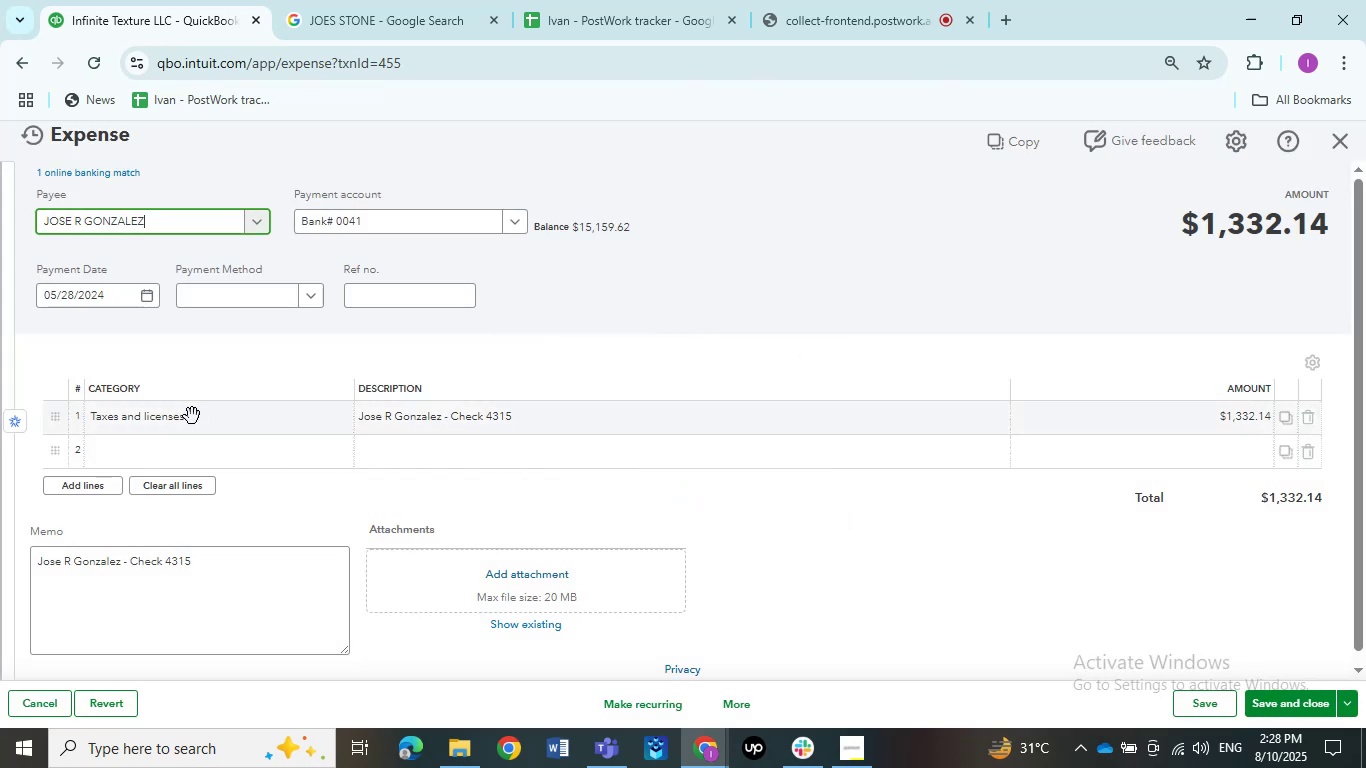 
left_click([183, 417])
 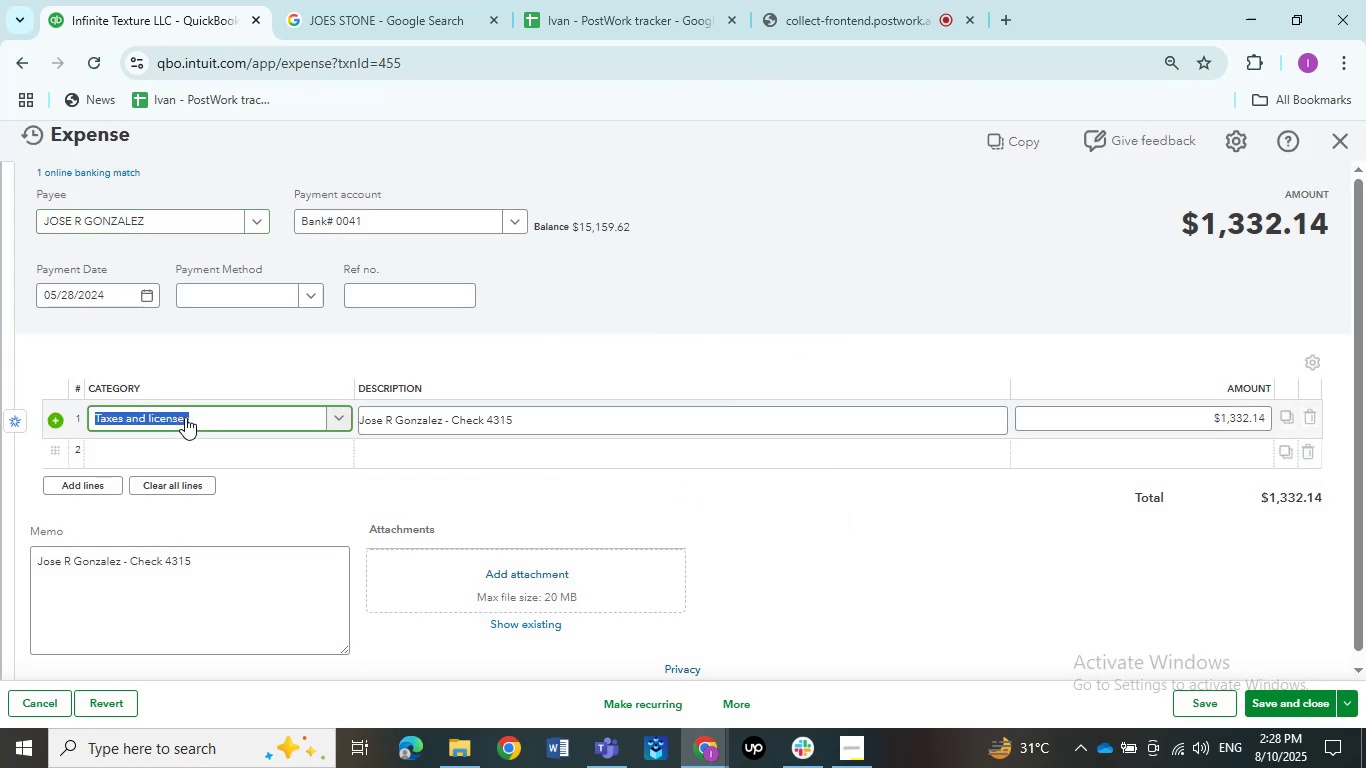 
key(Control+A)
 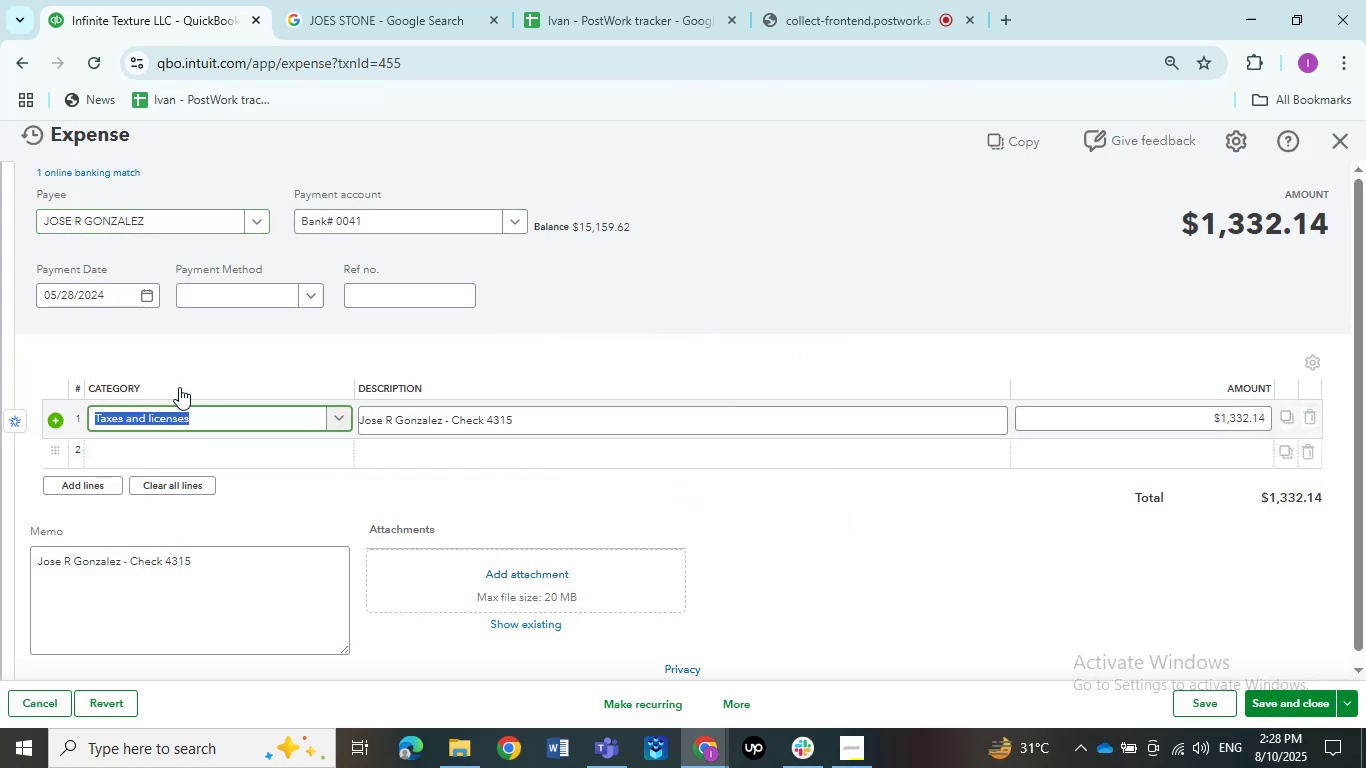 
type(sk m)
 